 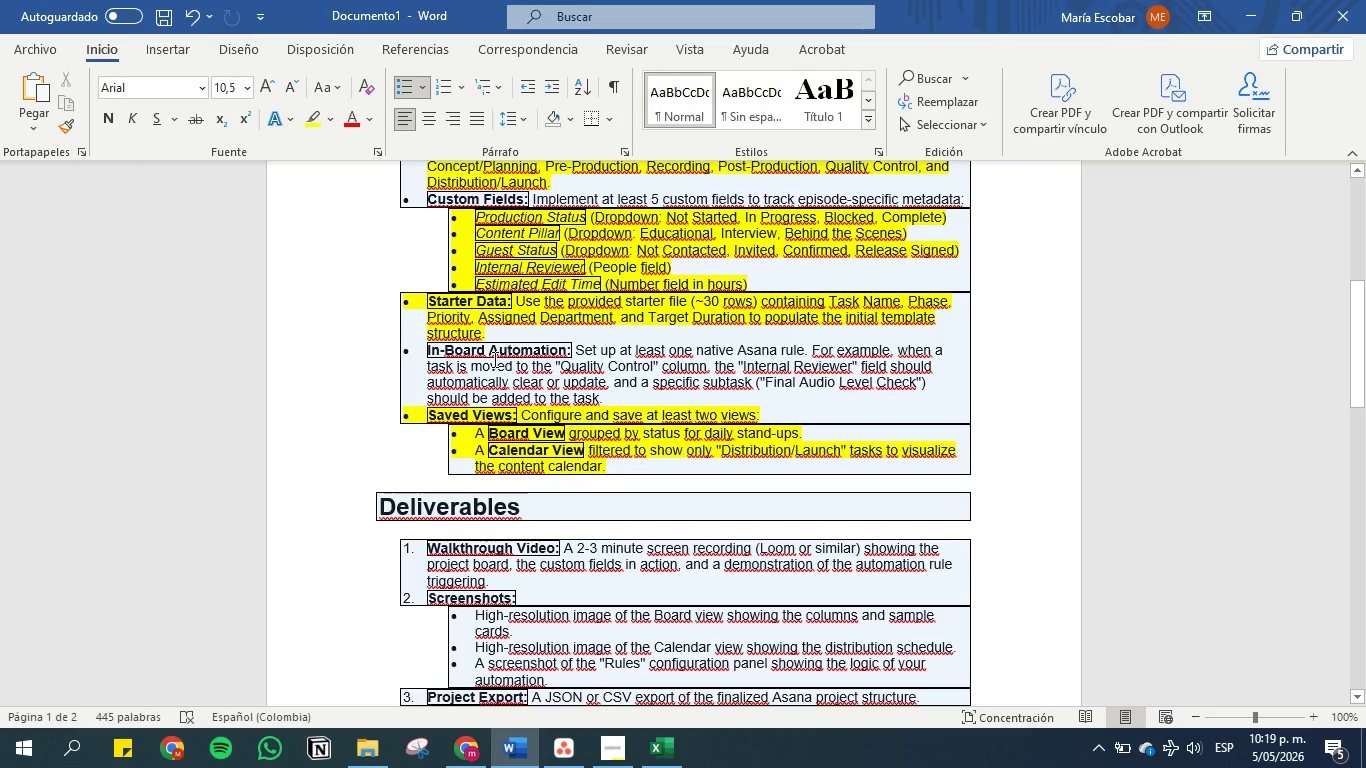 
left_click_drag(start_coordinate=[897, 346], to_coordinate=[951, 398])
 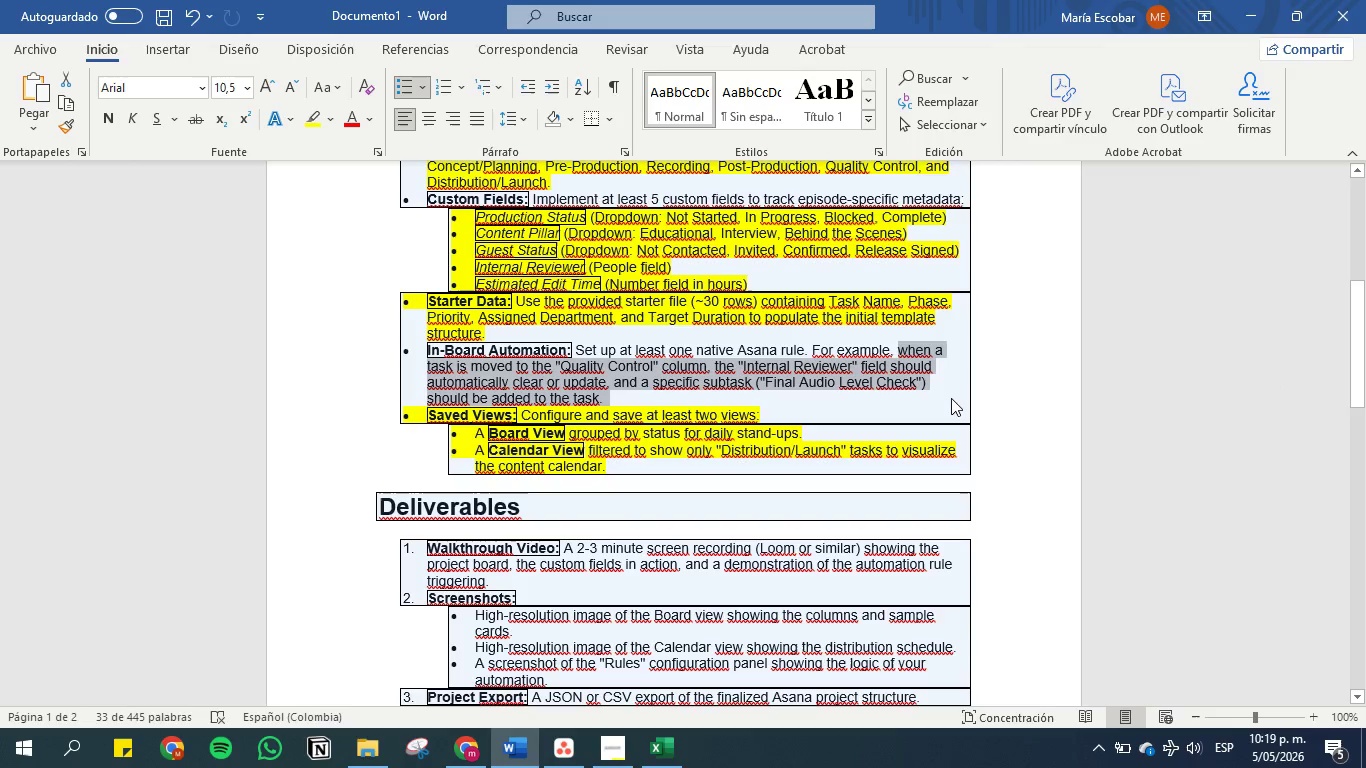 
key(Control+C)
 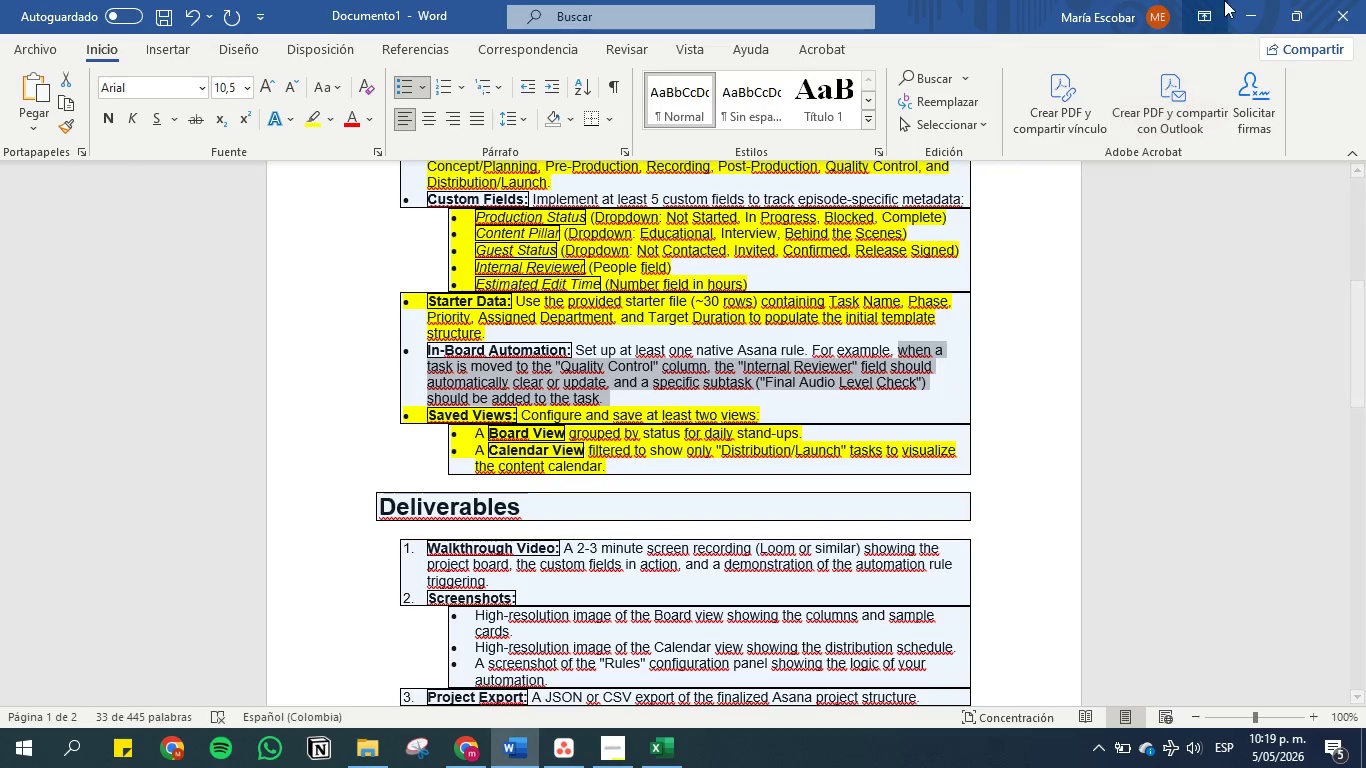 
left_click([1236, 7])
 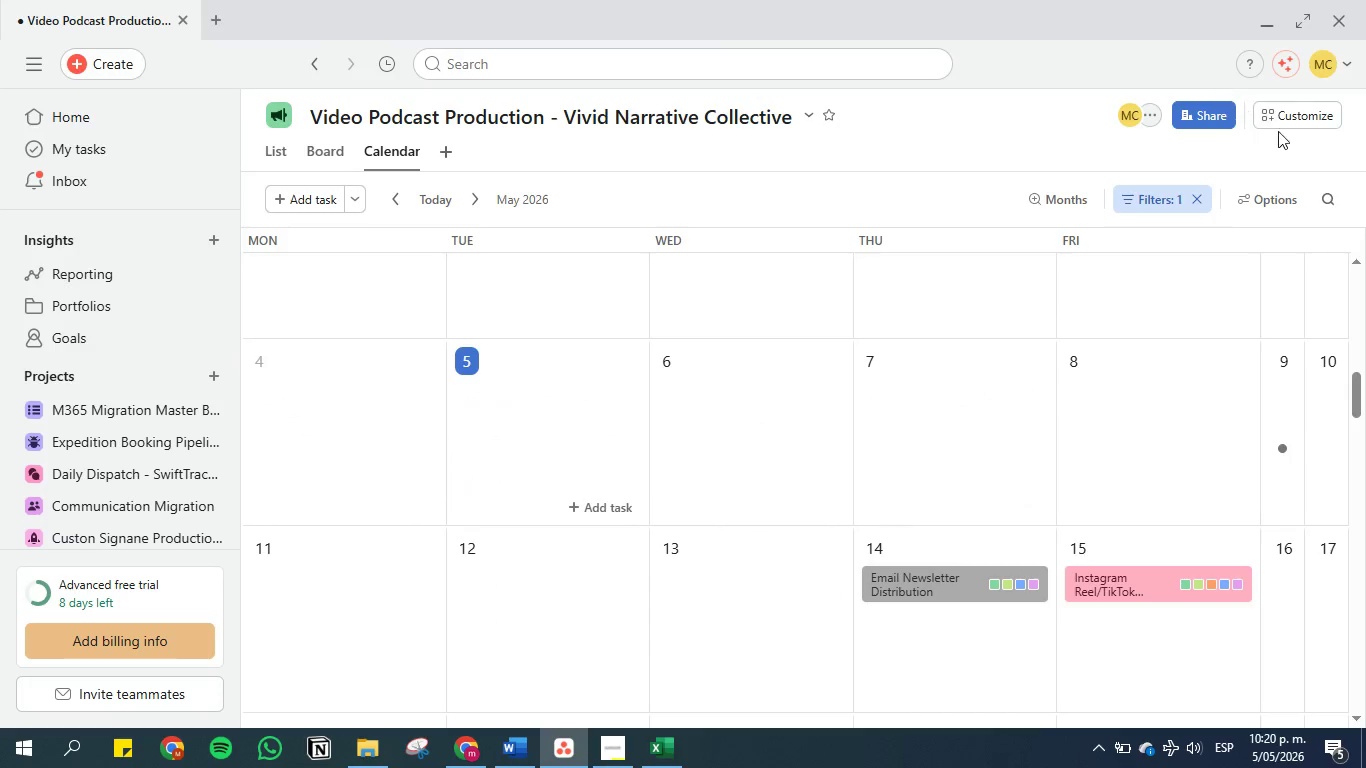 
scroll: coordinate [1123, 331], scroll_direction: up, amount: 6.0
 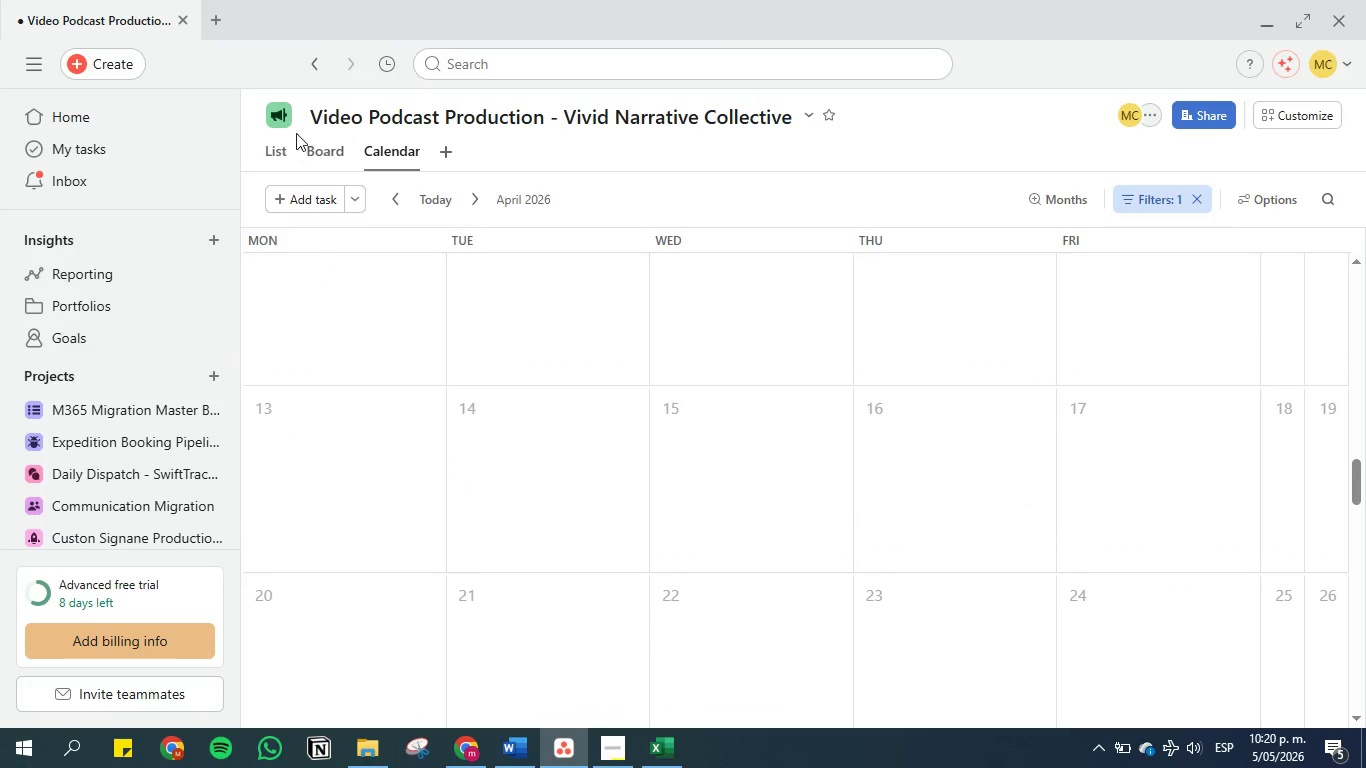 
left_click([284, 142])
 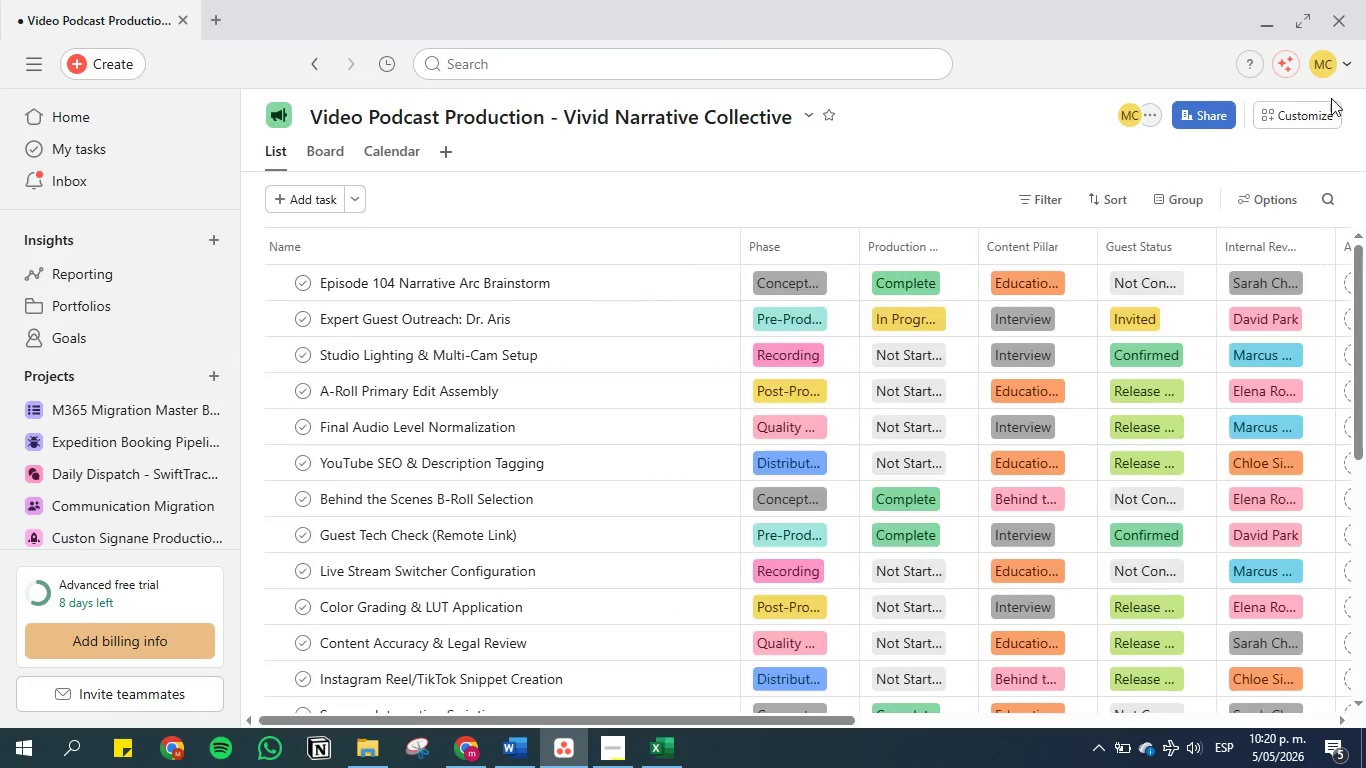 
left_click([1285, 108])
 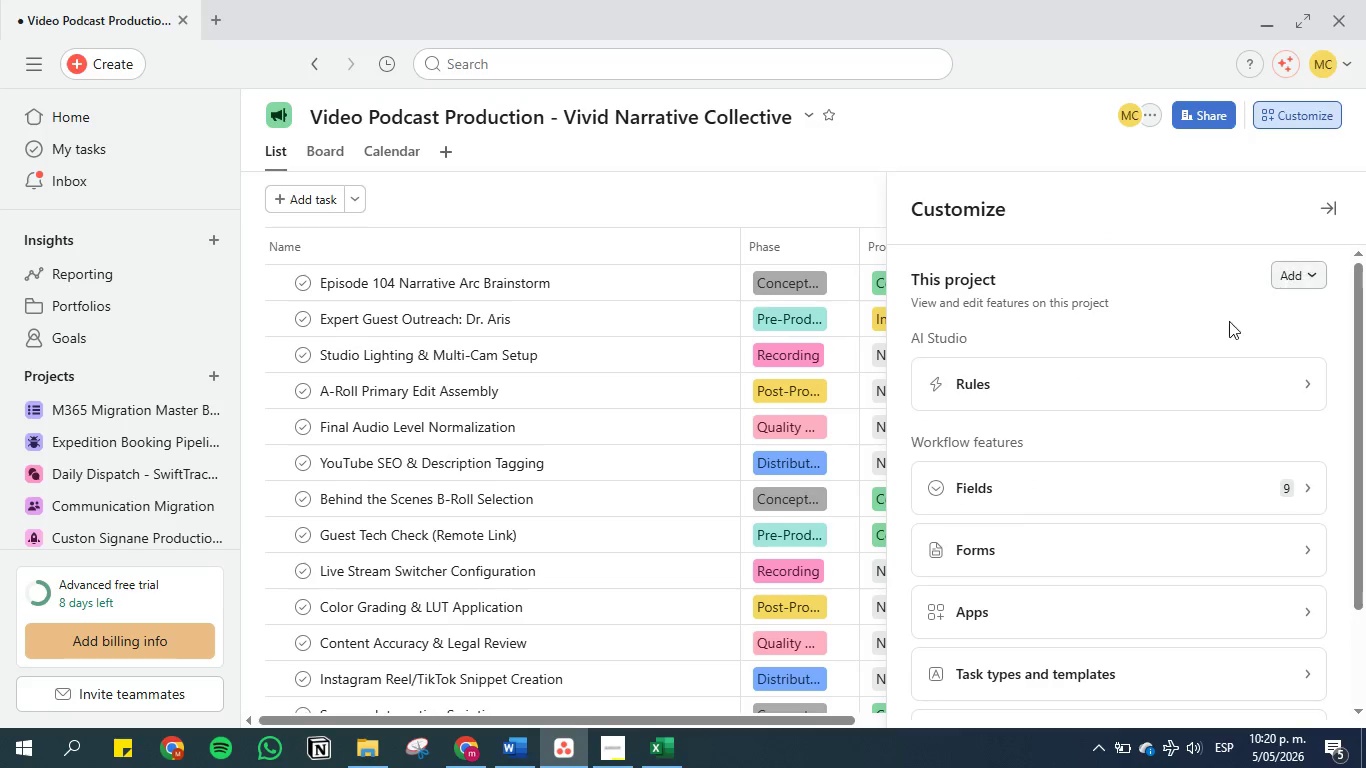 
scroll: coordinate [1079, 365], scroll_direction: down, amount: 1.0
 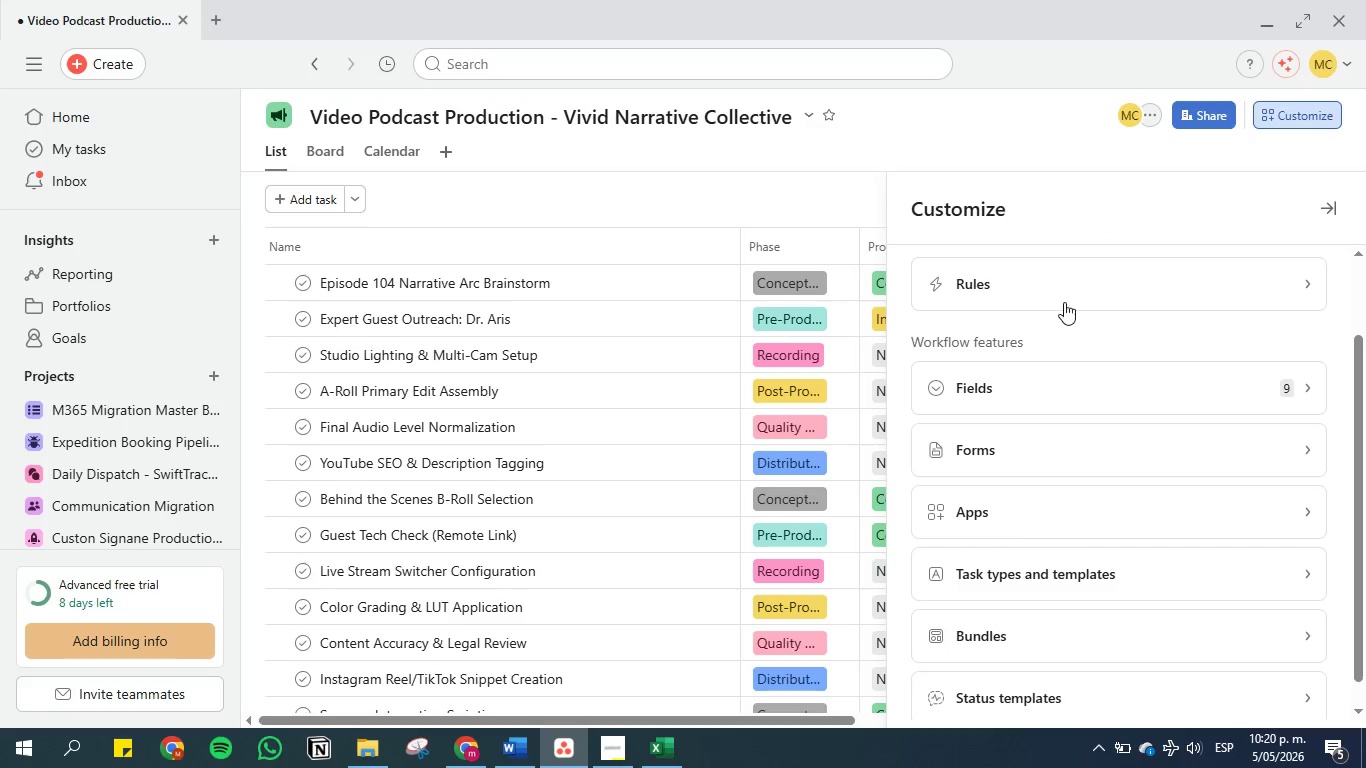 
left_click([1061, 295])
 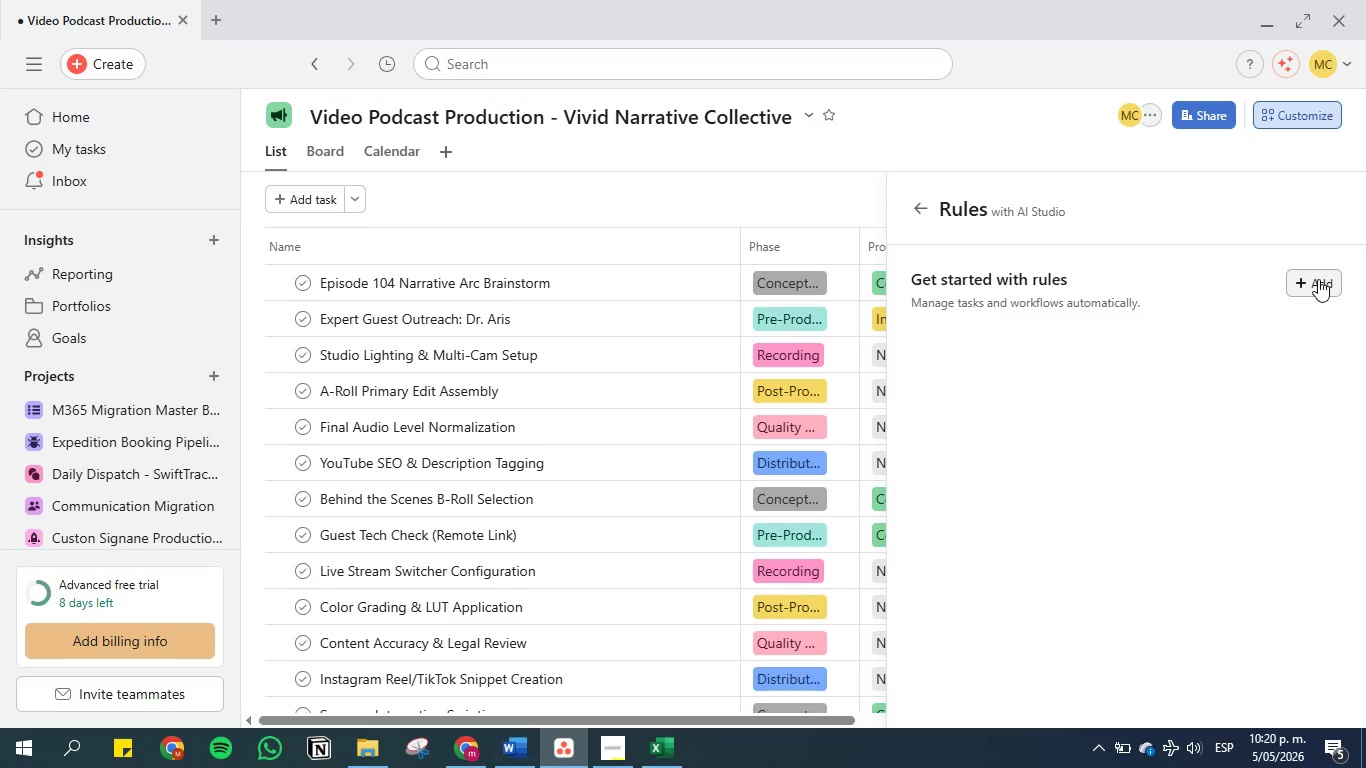 
left_click([1319, 284])
 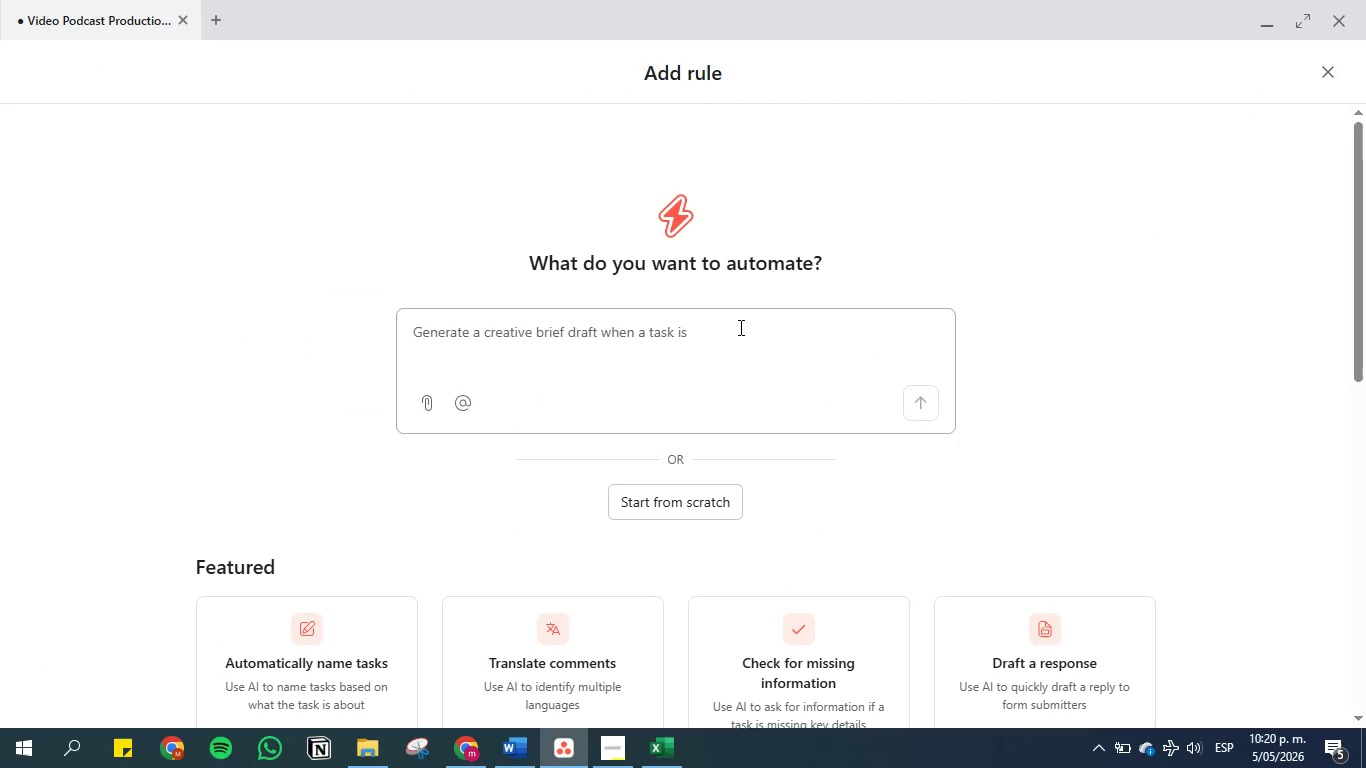 
left_click_drag(start_coordinate=[856, 331], to_coordinate=[337, 328])
 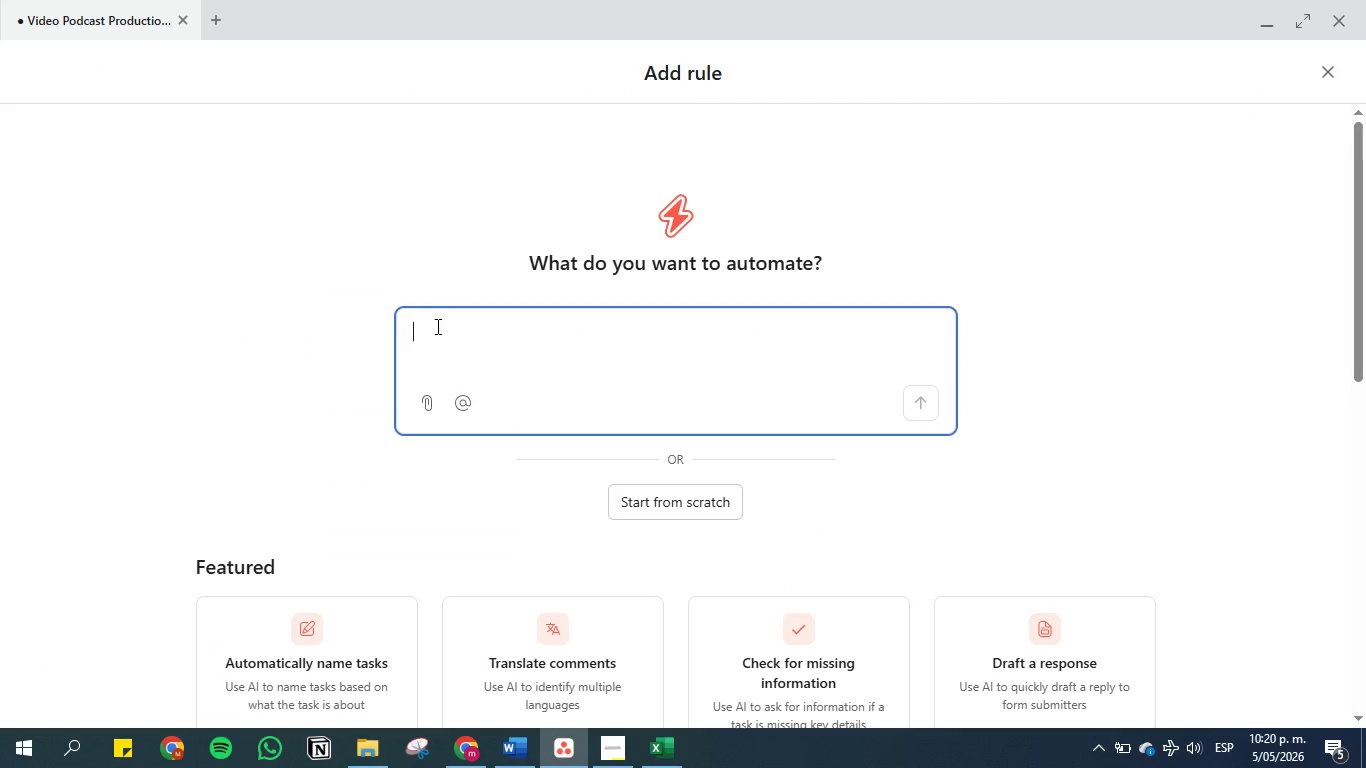 
left_click([439, 326])
 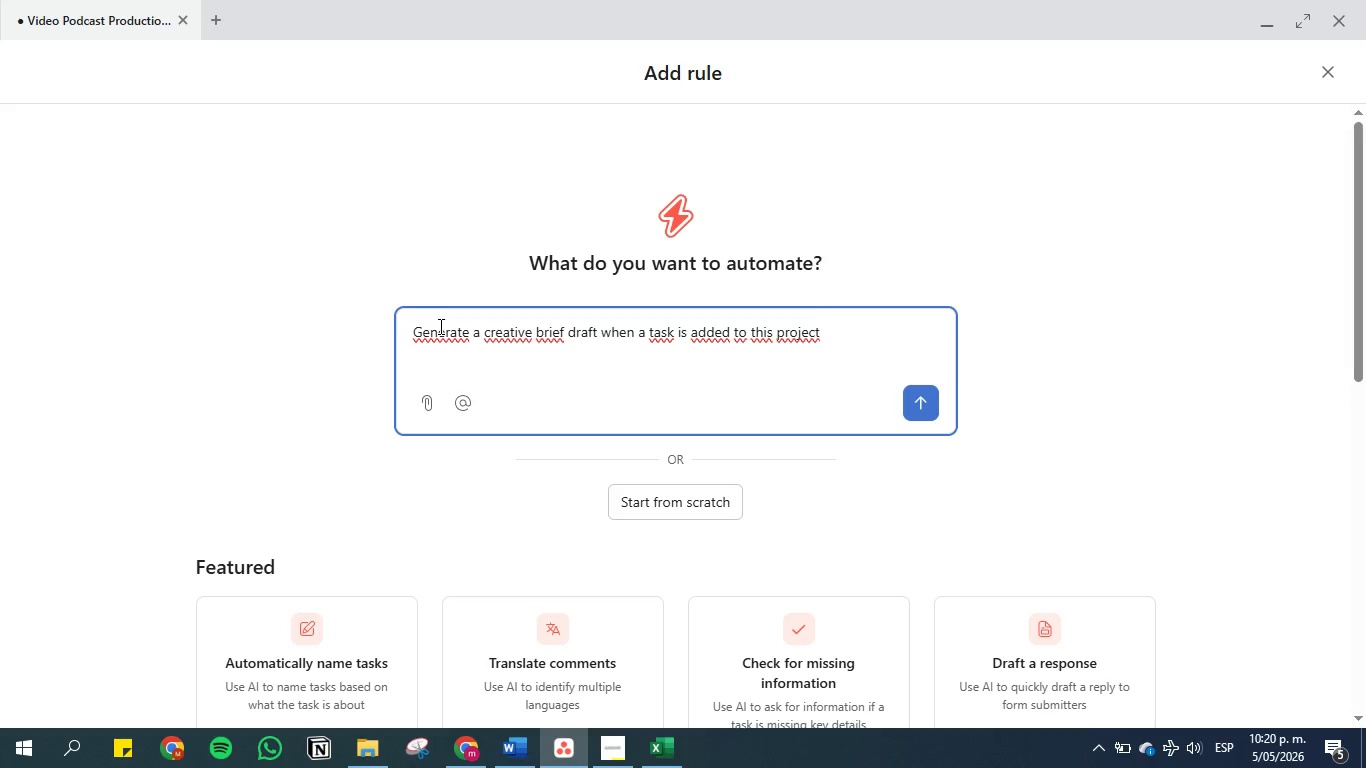 
hold_key(key=Backspace, duration=1.5)
 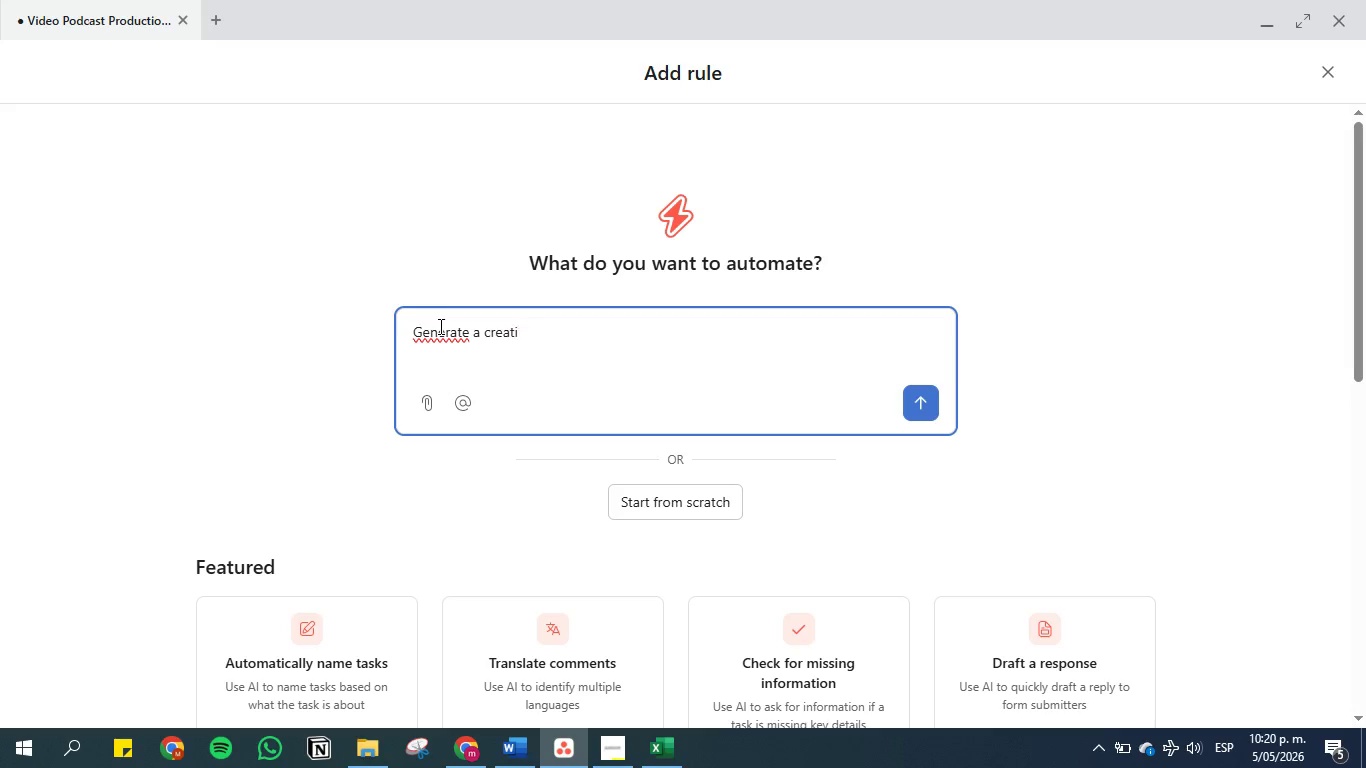 
hold_key(key=Backspace, duration=1.34)
 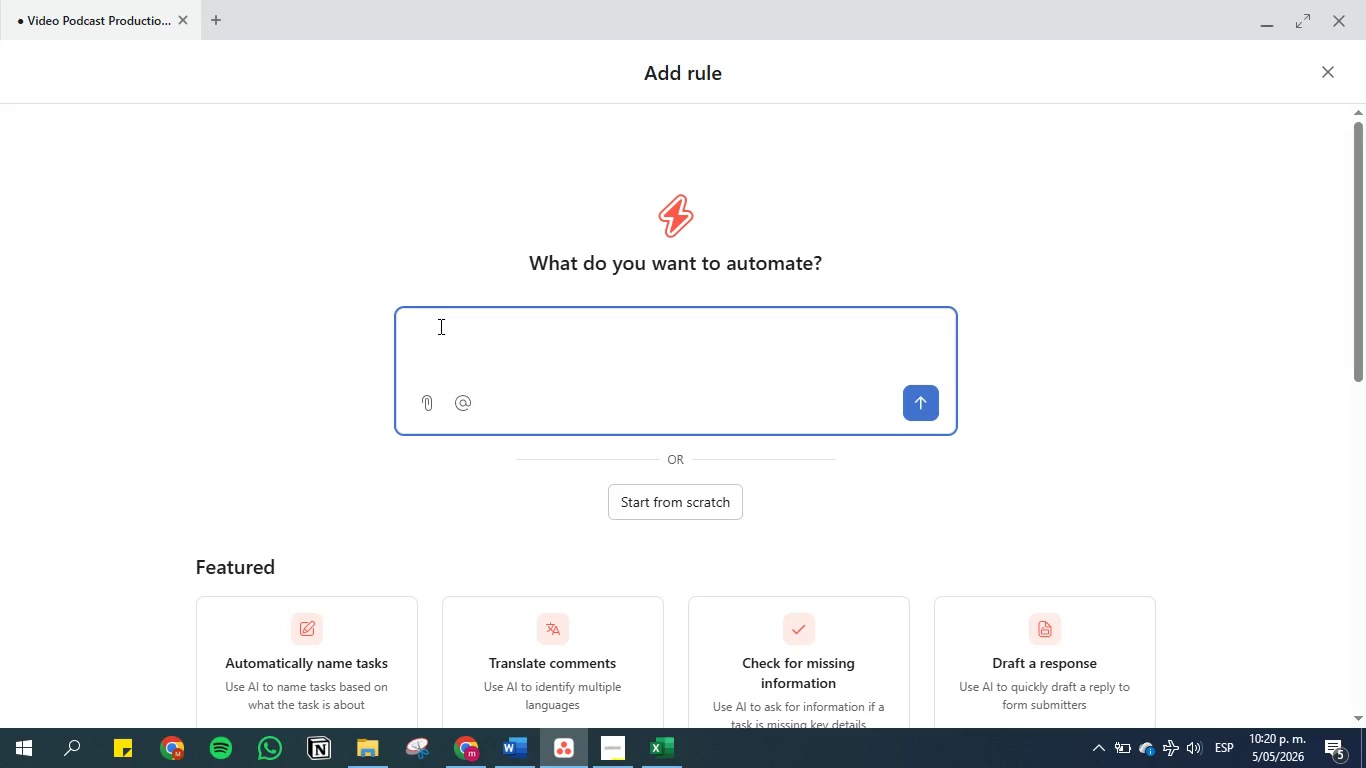 
key(Control+V)
 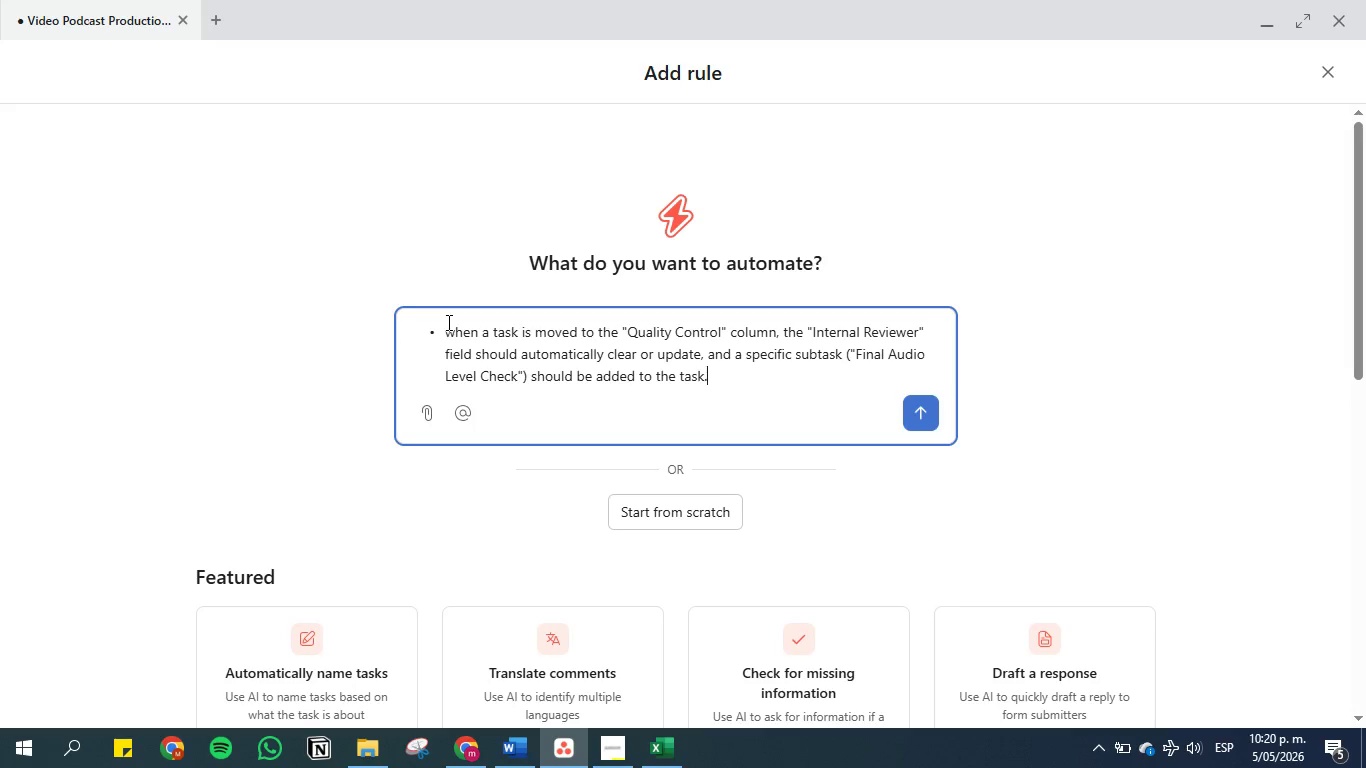 
left_click([447, 326])
 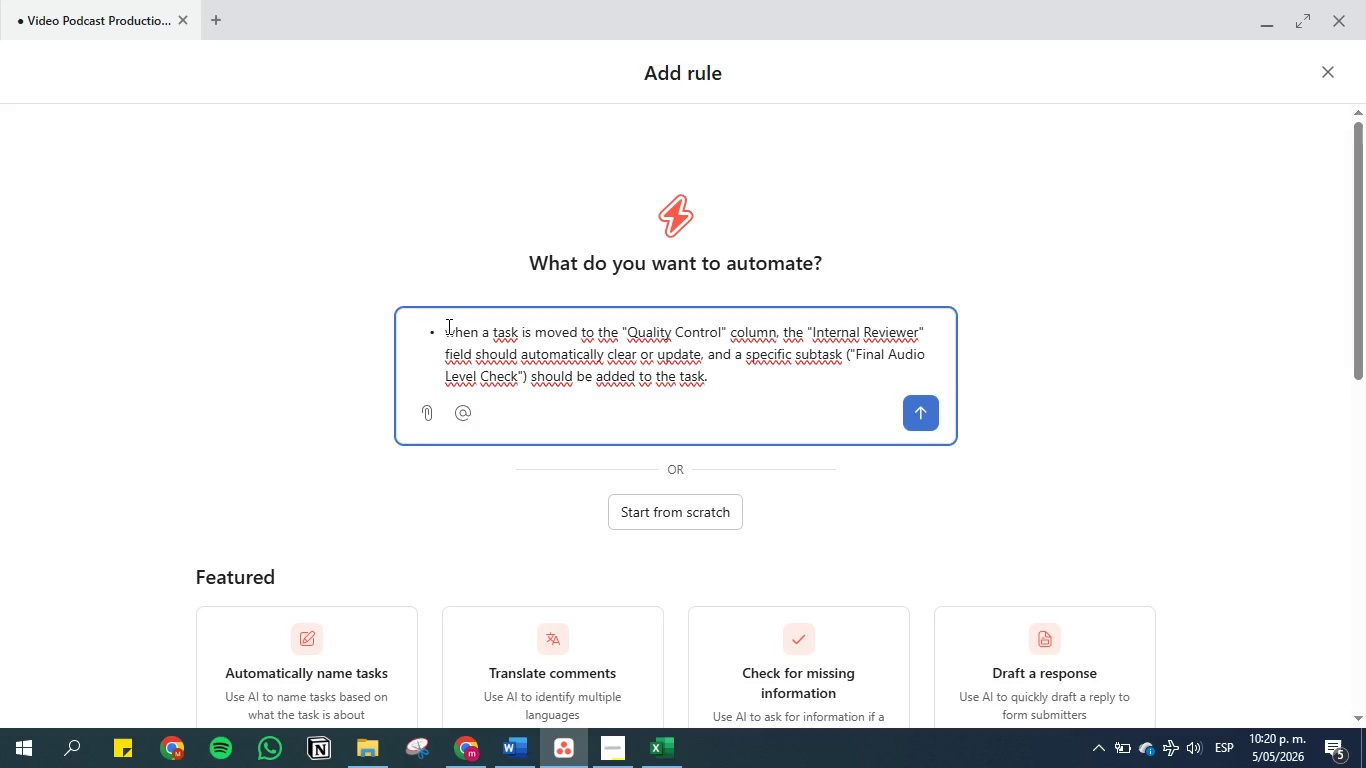 
key(Backspace)
 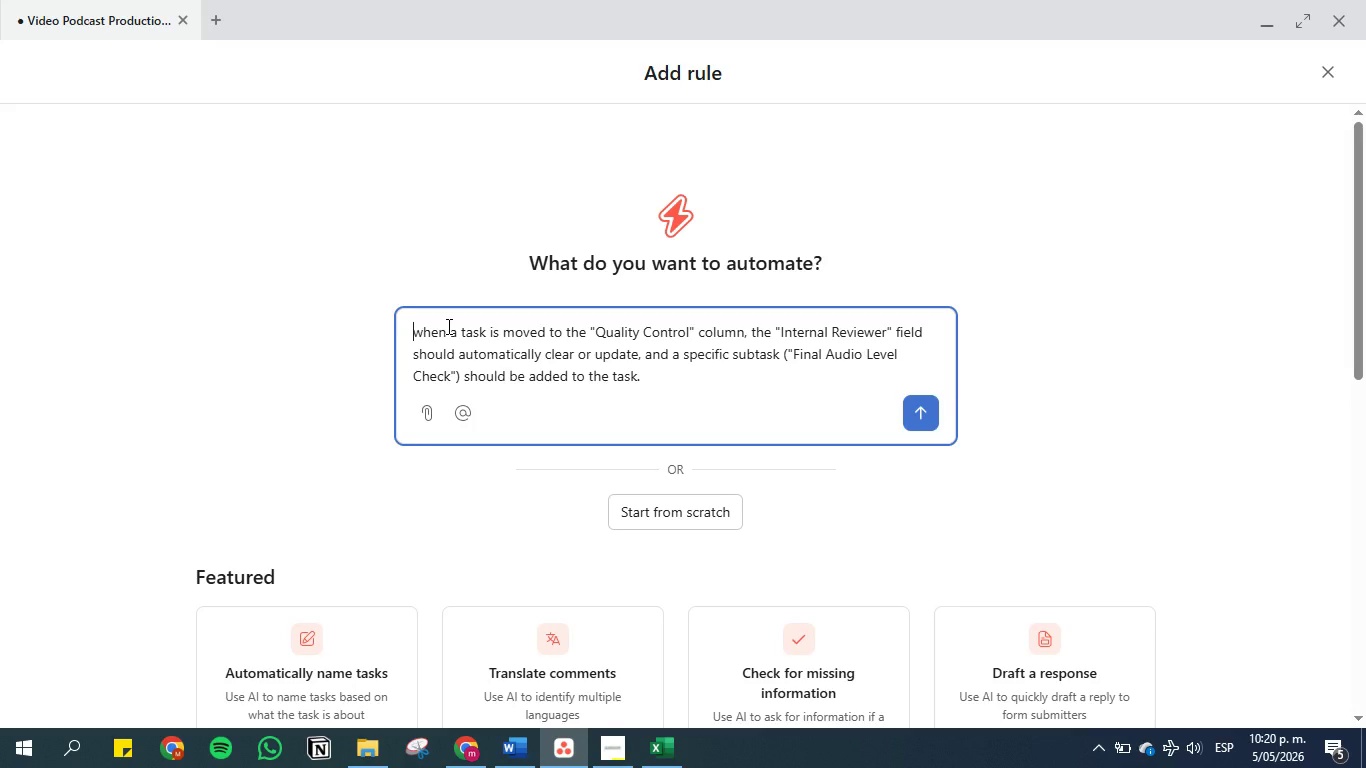 
key(Backspace)
 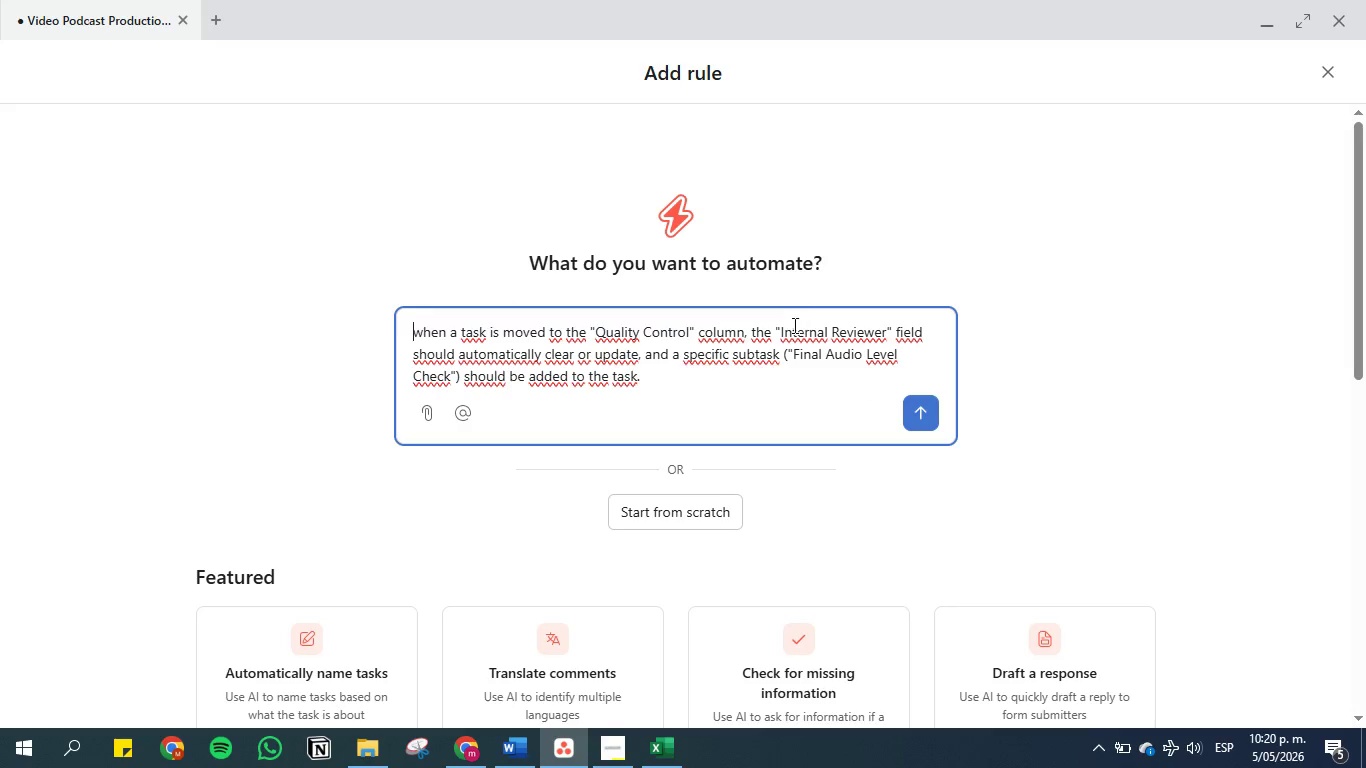 
wait(6.06)
 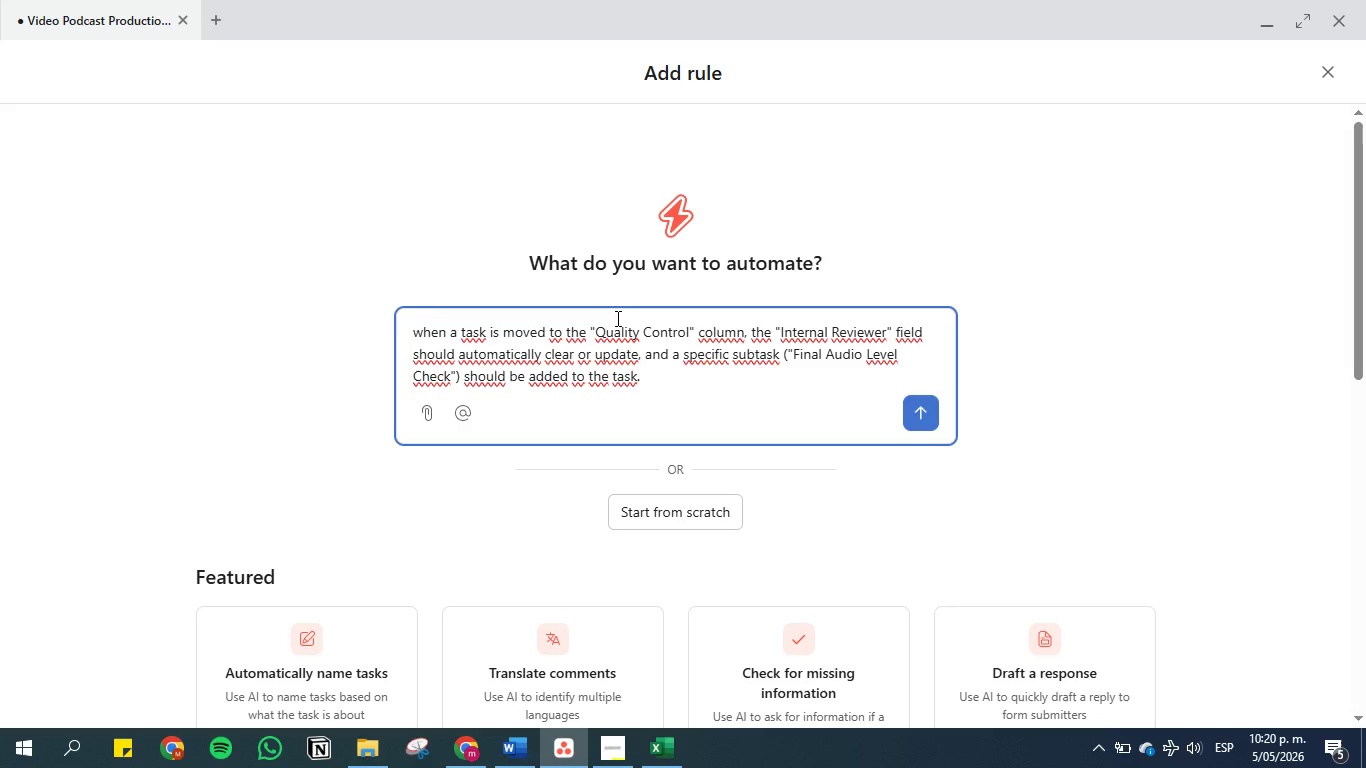 
left_click_drag(start_coordinate=[774, 329], to_coordinate=[638, 362])
 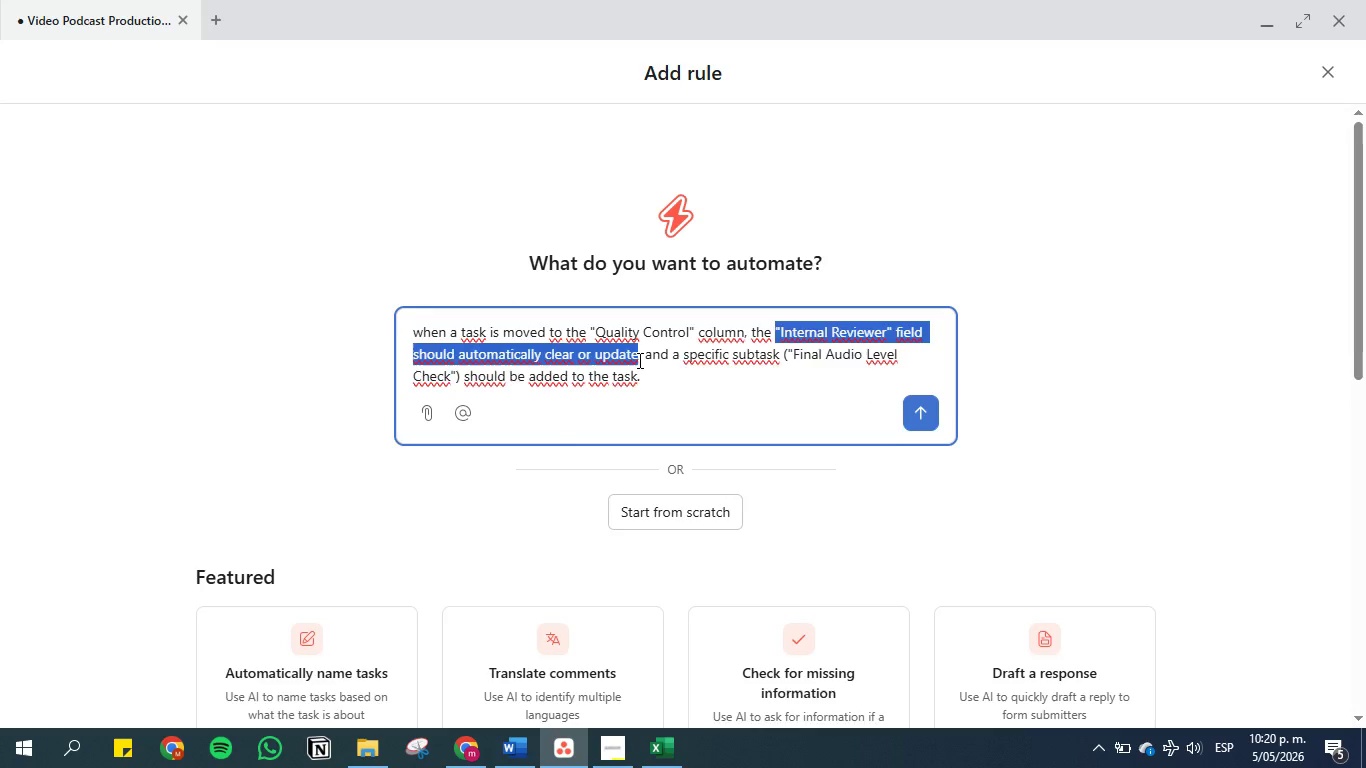 
key(Backspace)
type(task will be automaticamente assigana a me)
 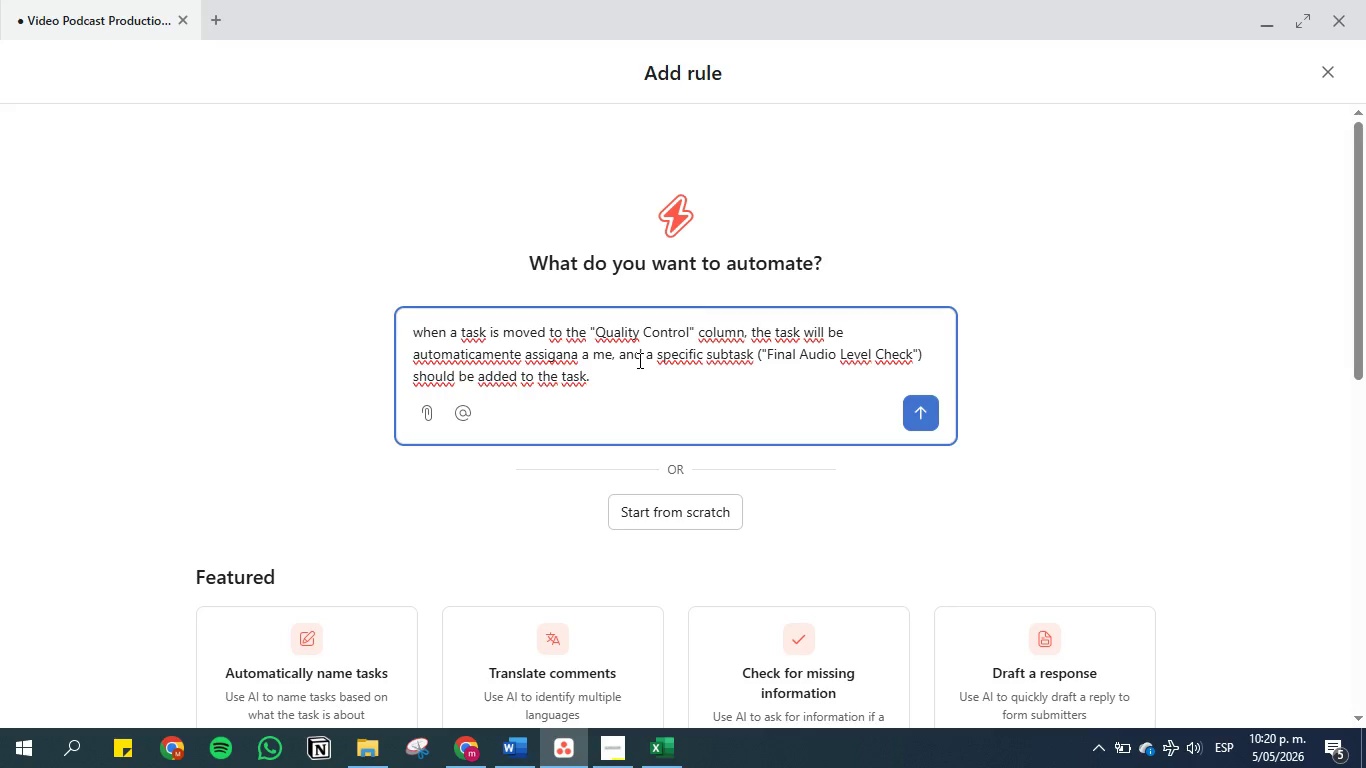 
type( Maria Camila )
 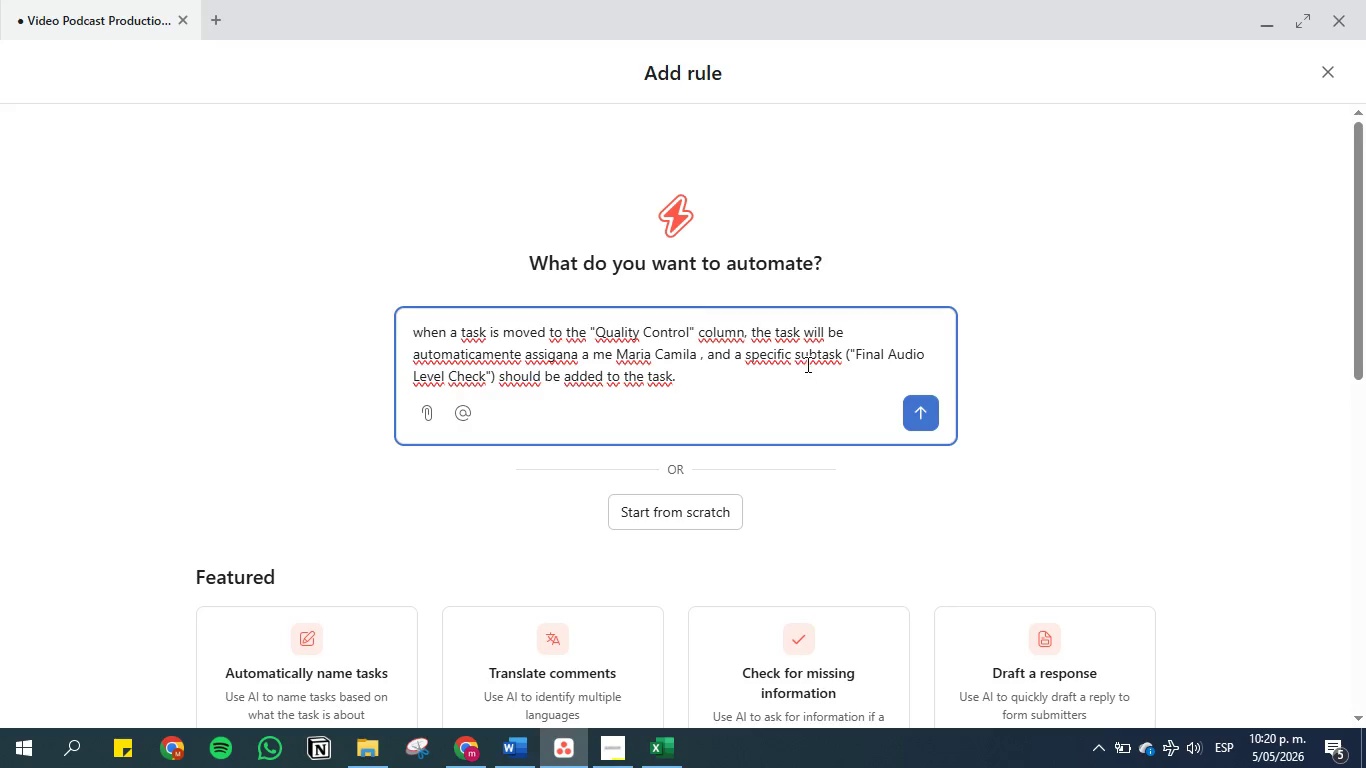 
wait(5.34)
 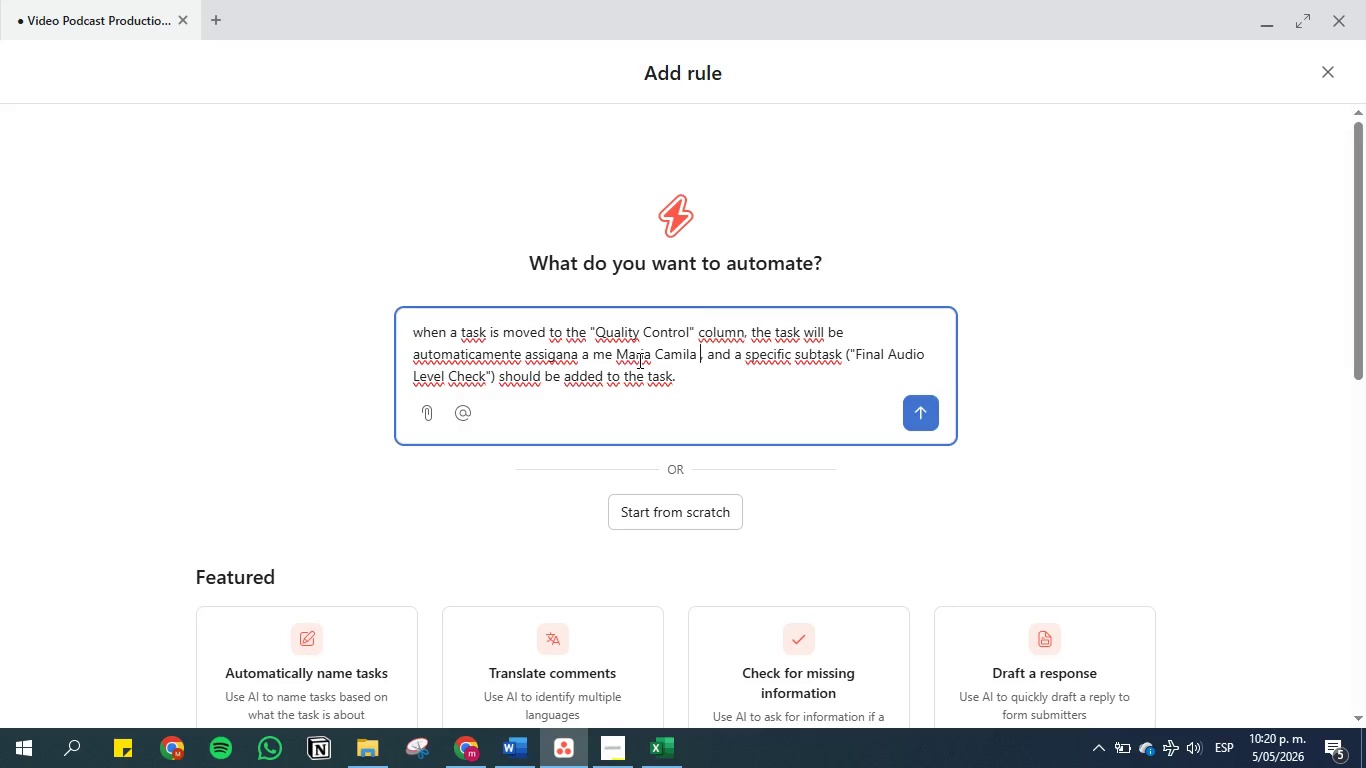 
left_click([914, 417])
 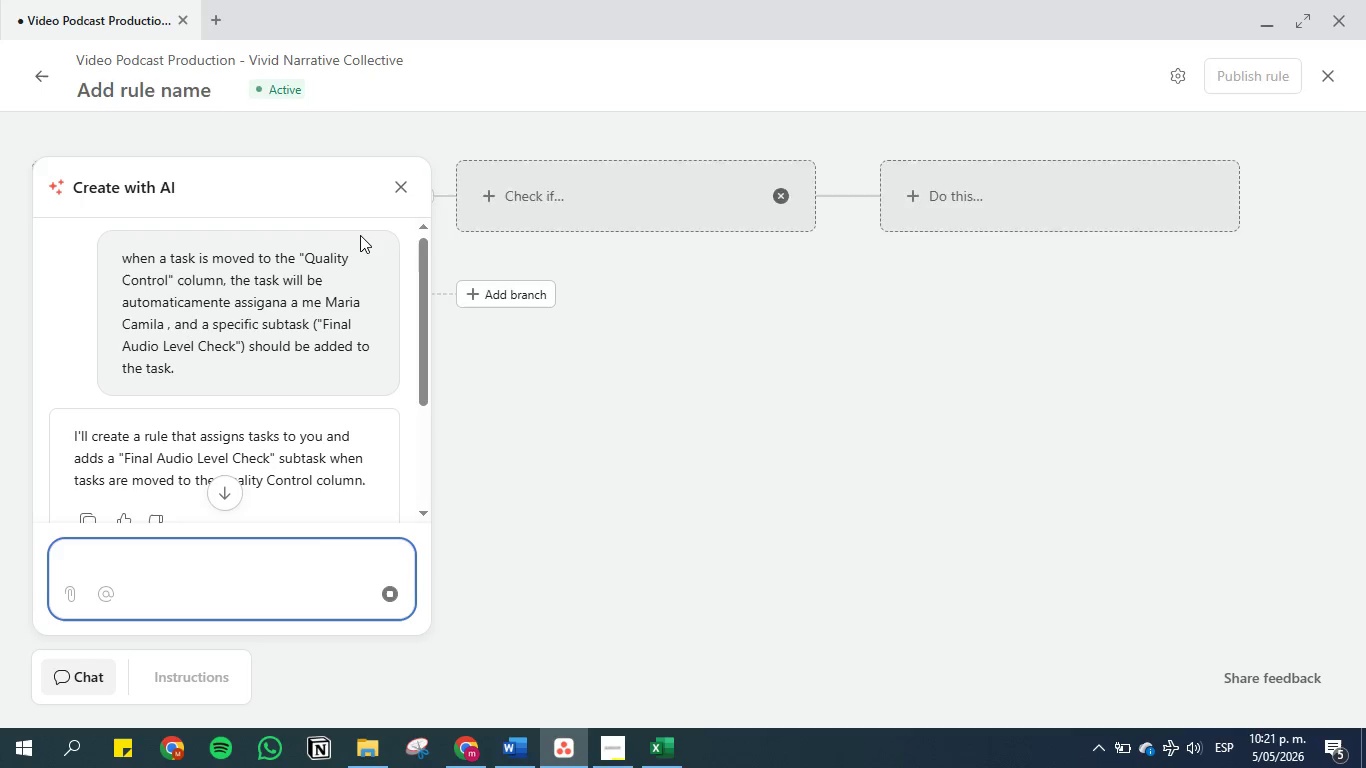 
wait(34.09)
 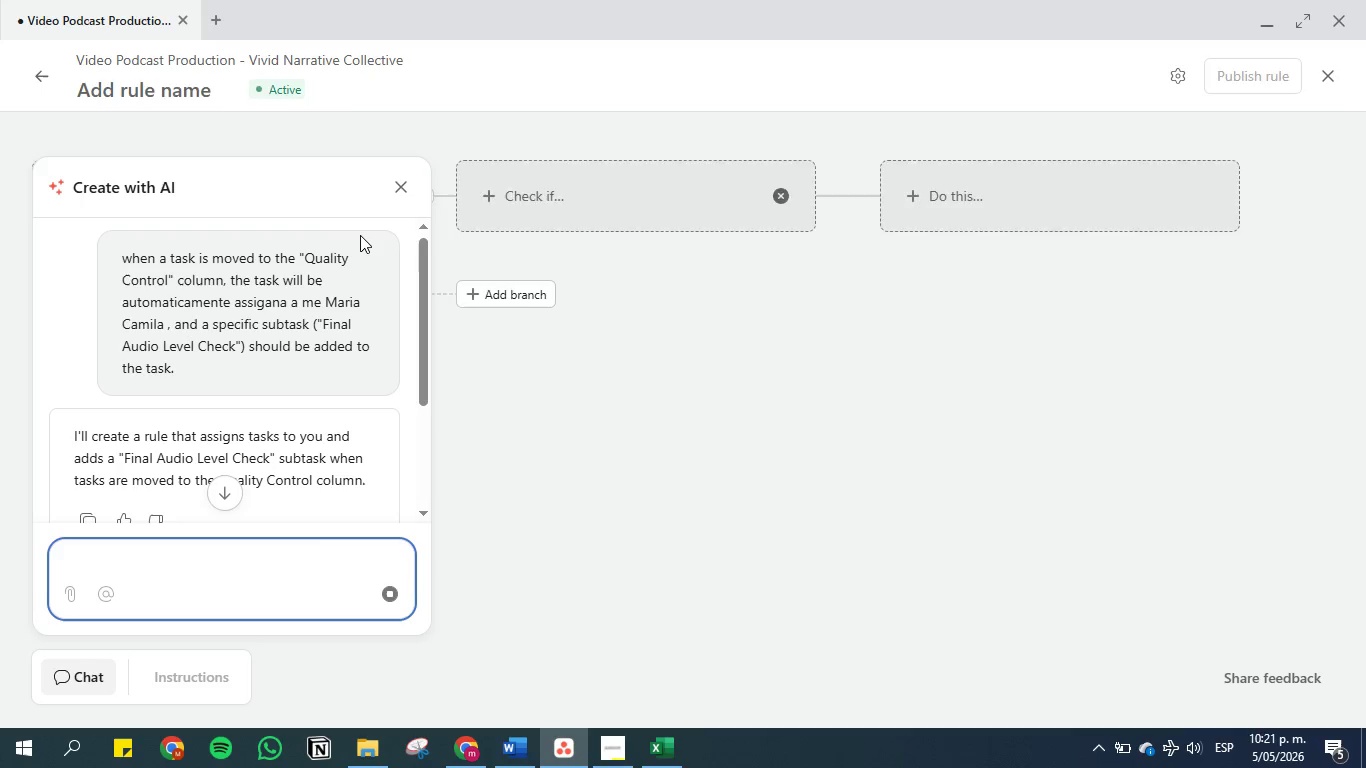 
scroll: coordinate [278, 425], scroll_direction: down, amount: 22.0
 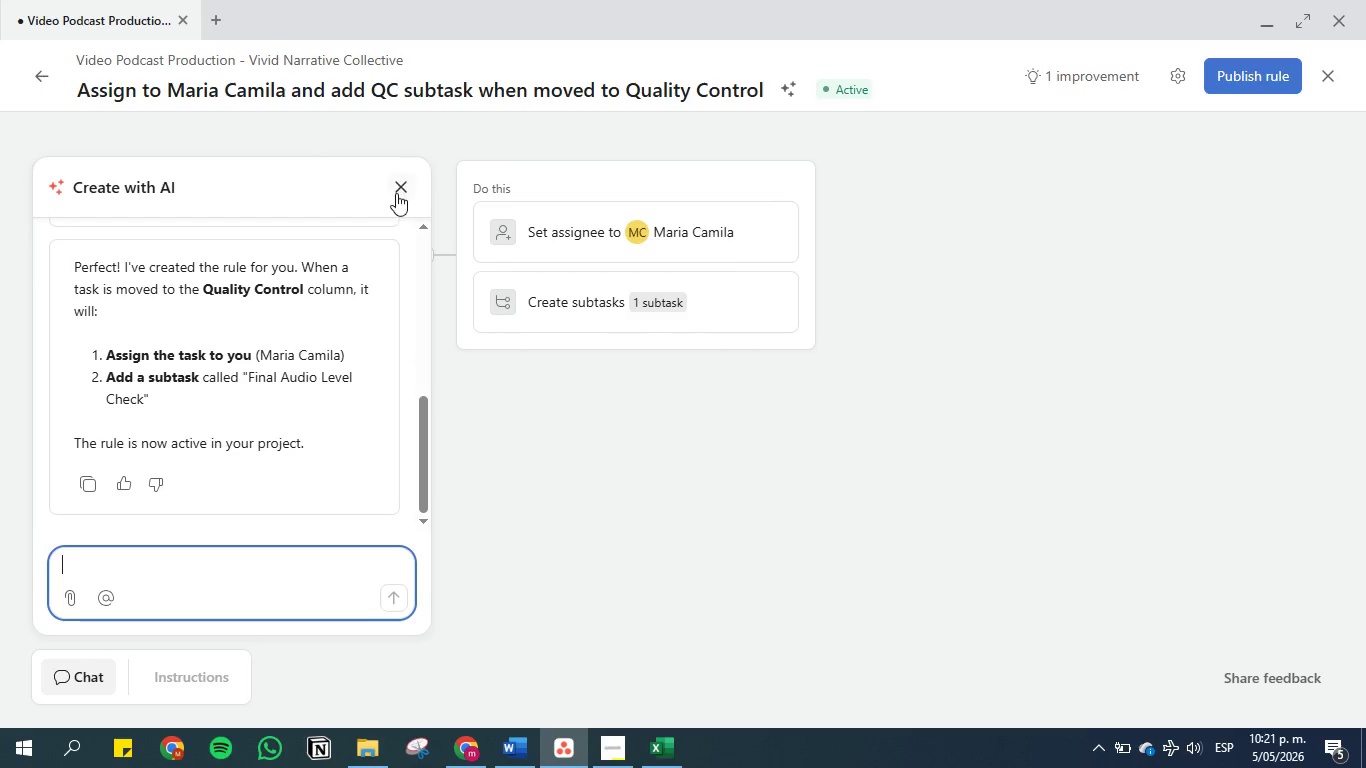 
left_click([401, 187])
 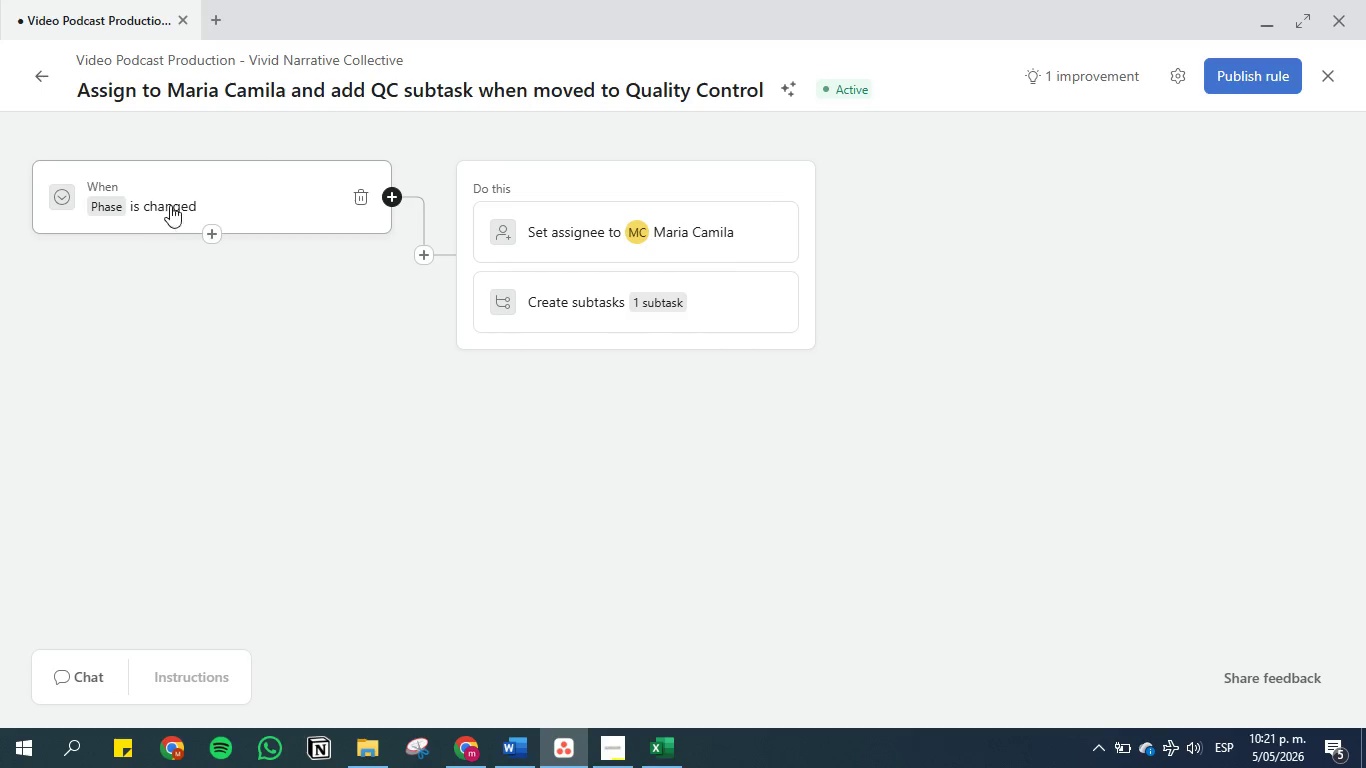 
left_click([217, 199])
 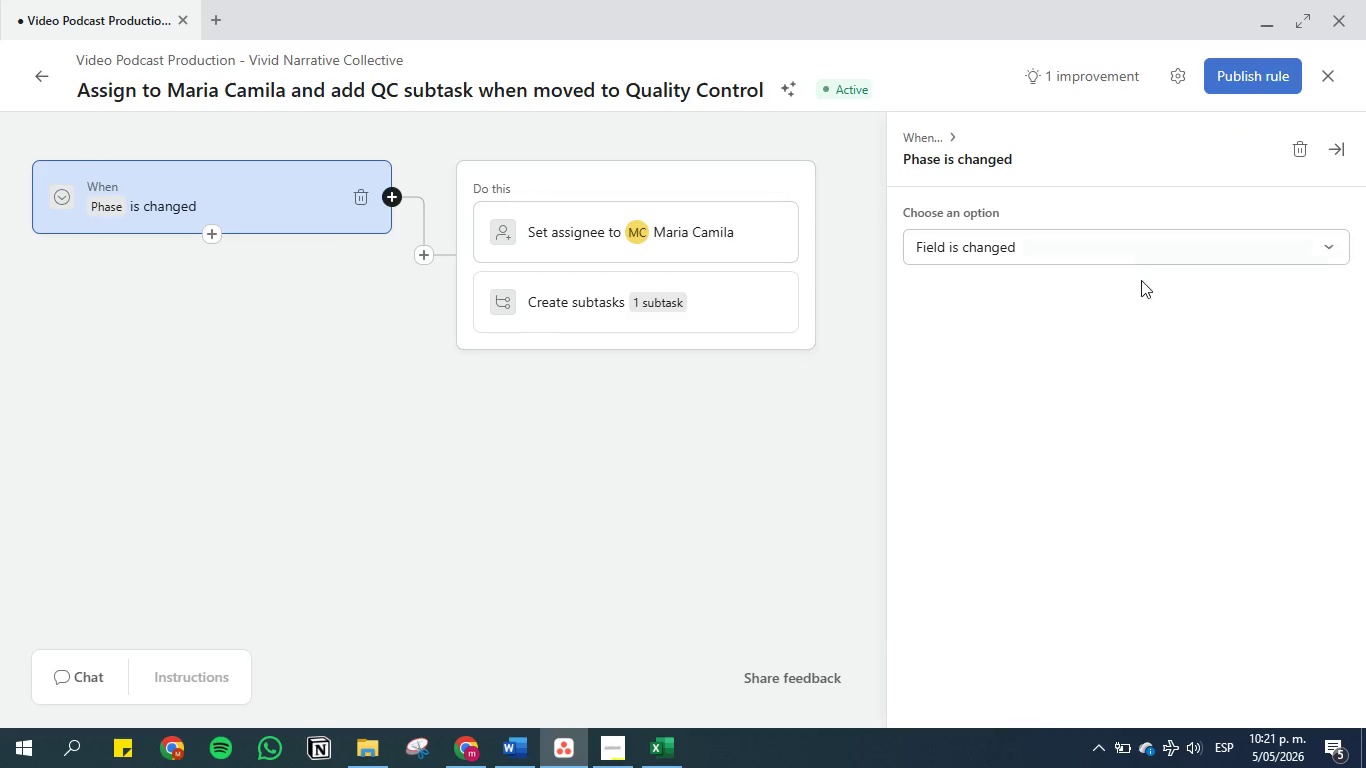 
left_click([1123, 243])
 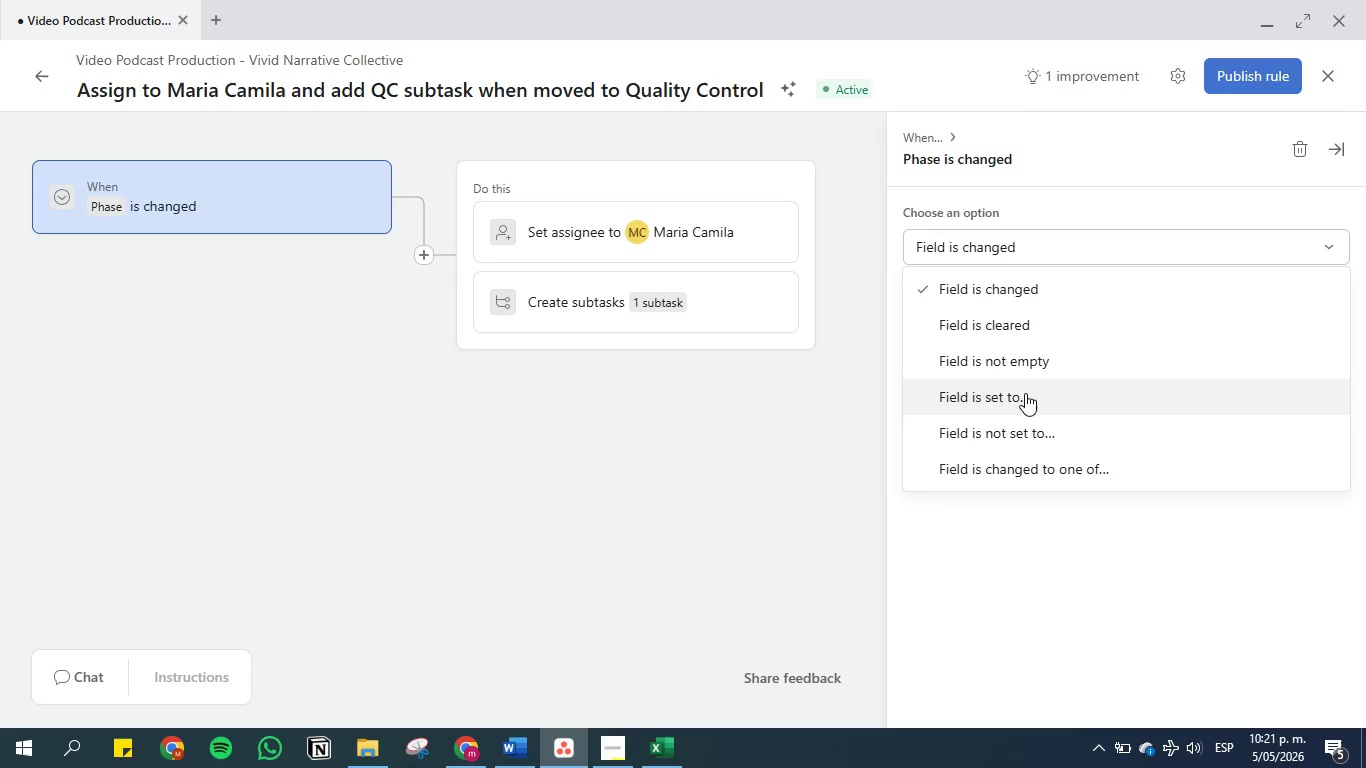 
left_click([1025, 393])
 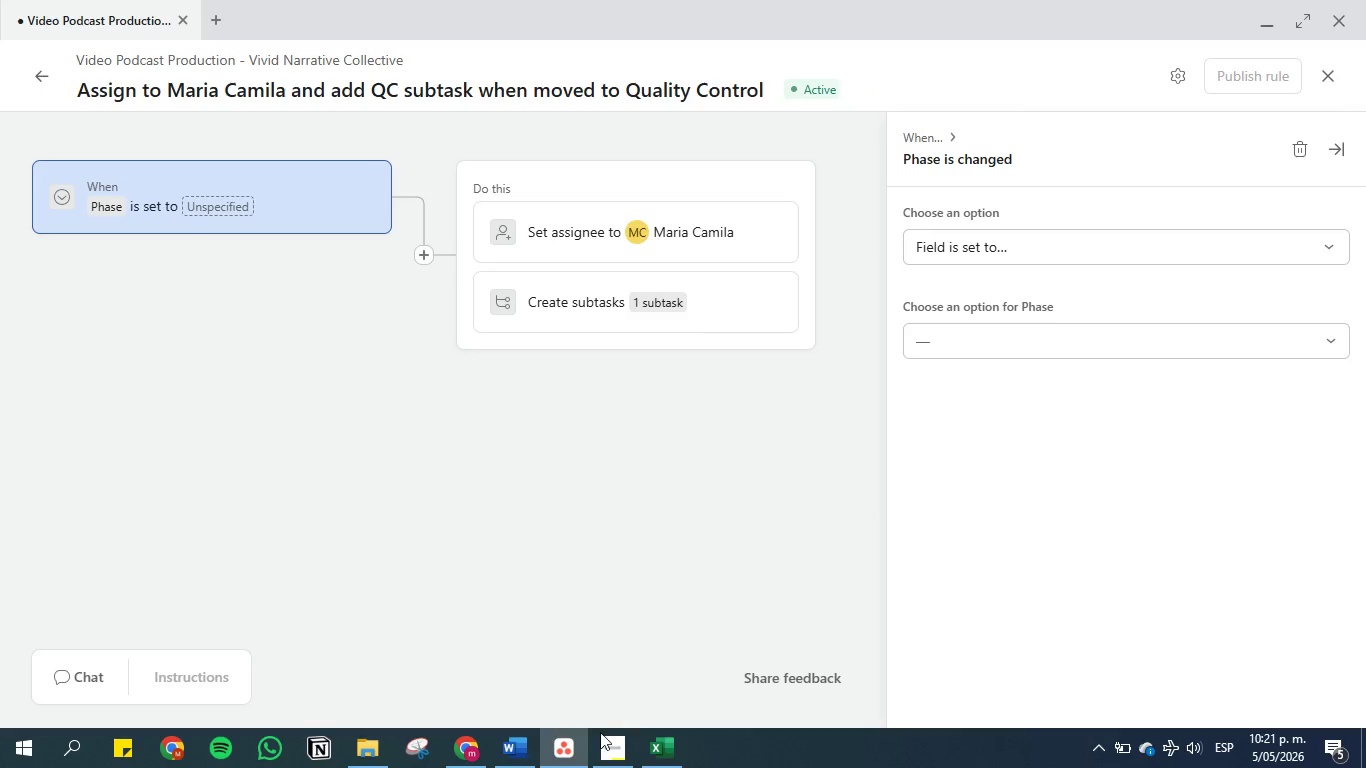 
left_click([522, 756])
 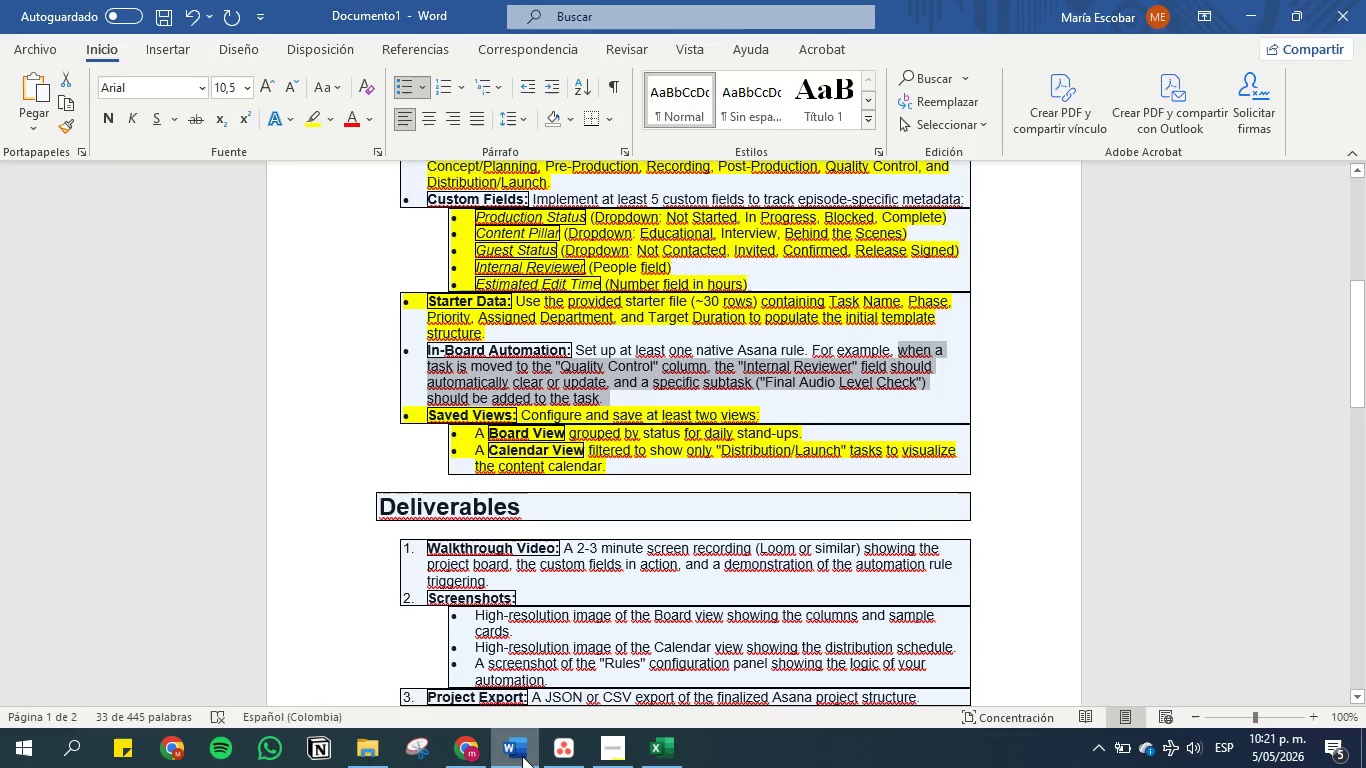 
left_click([522, 756])
 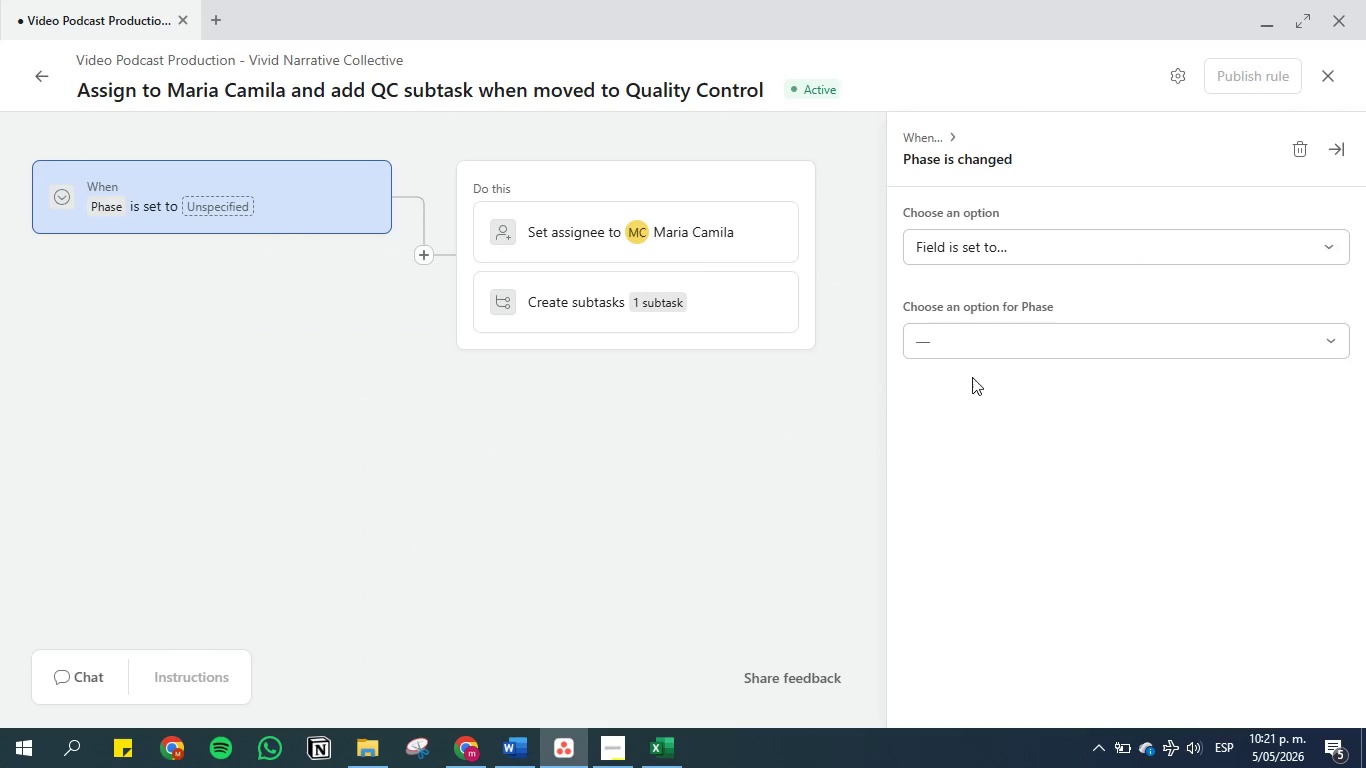 
left_click([976, 350])
 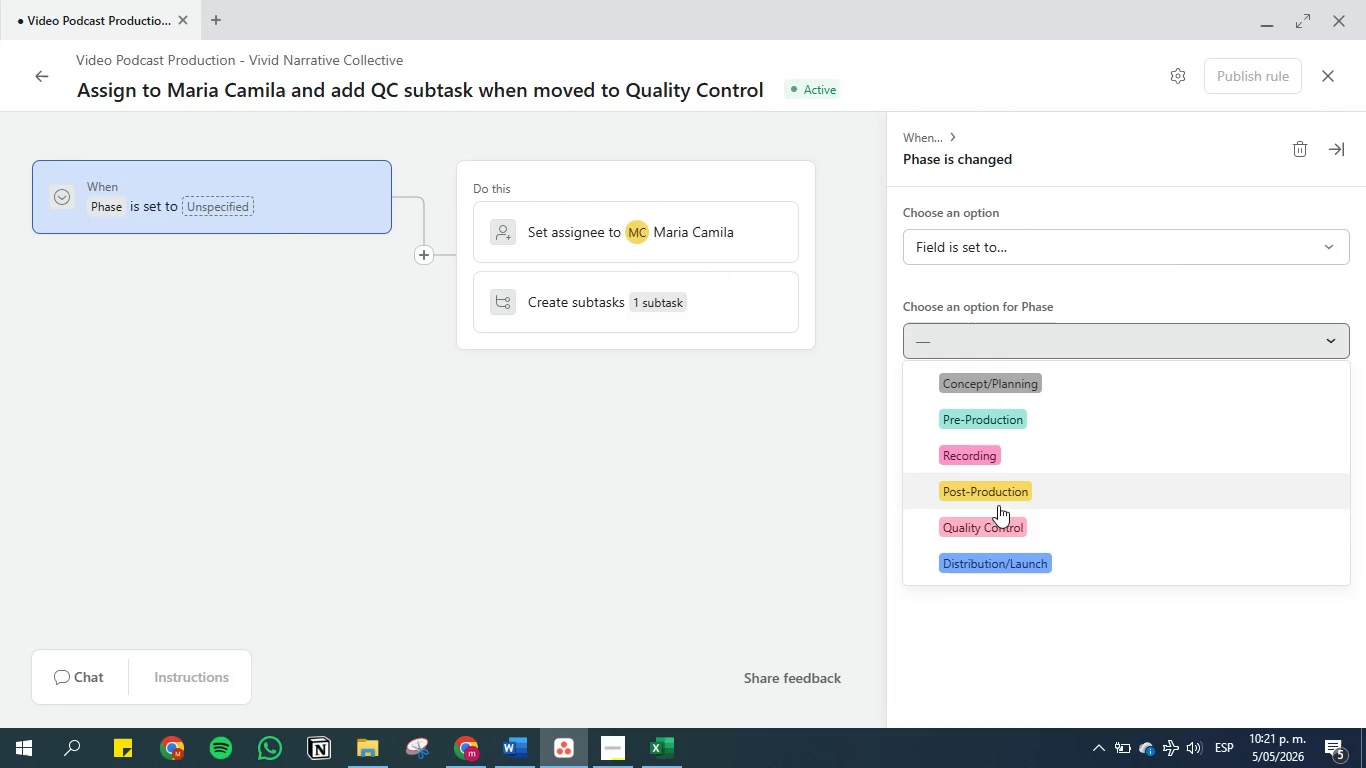 
left_click([998, 521])
 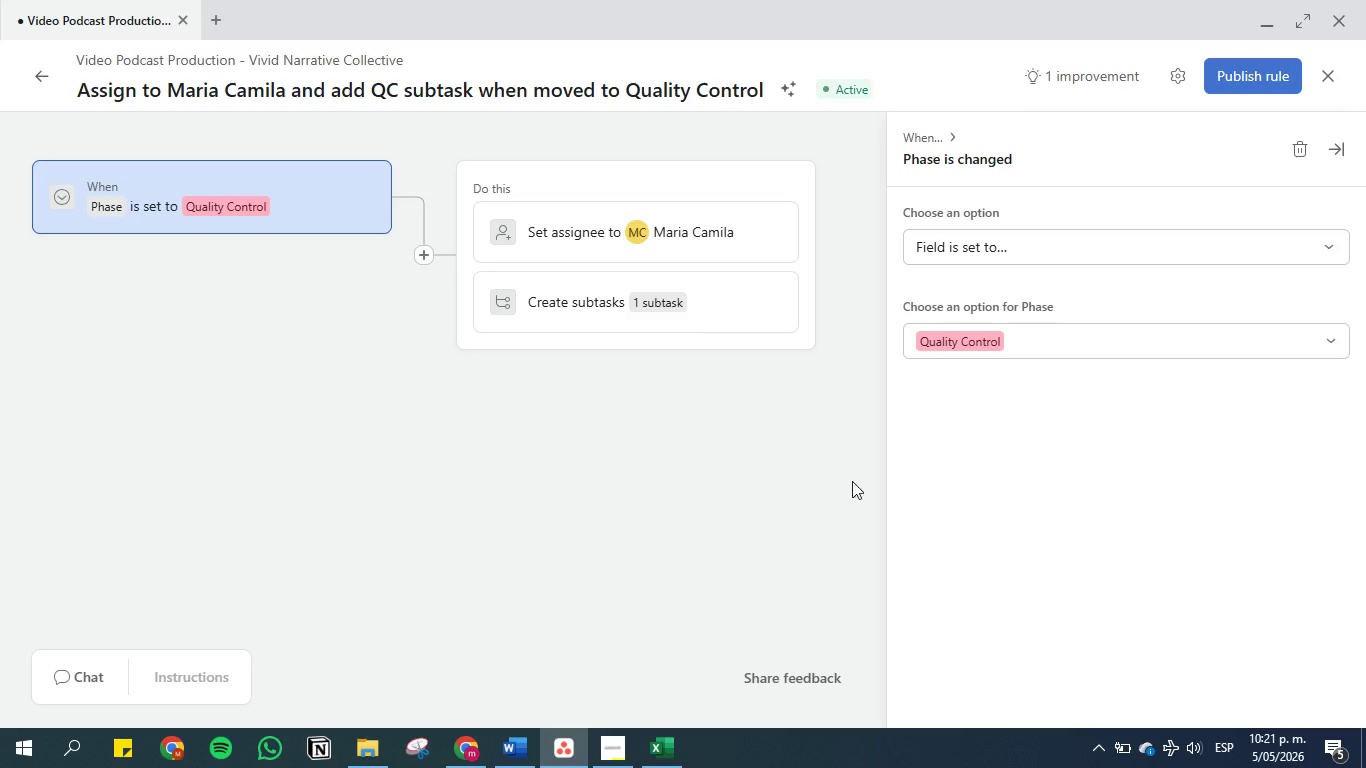 
left_click([793, 467])
 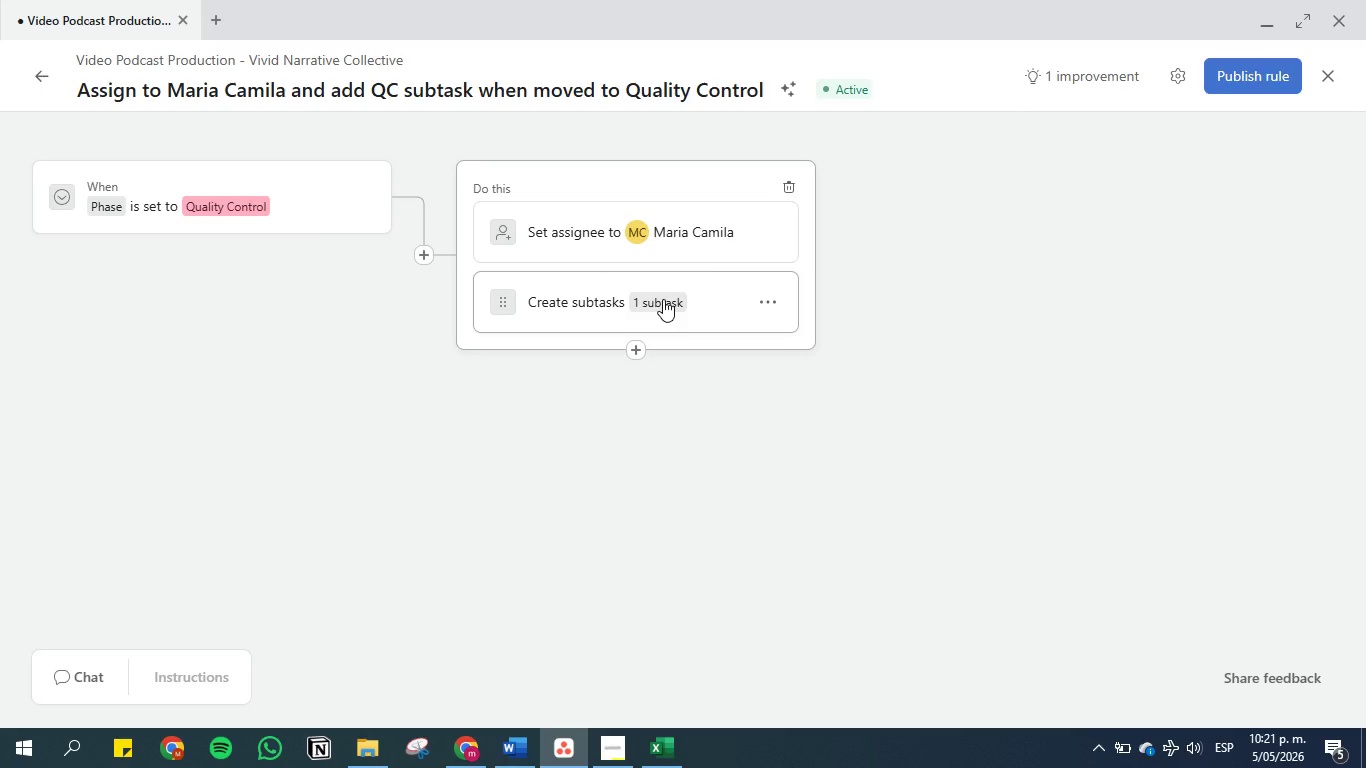 
left_click([663, 299])
 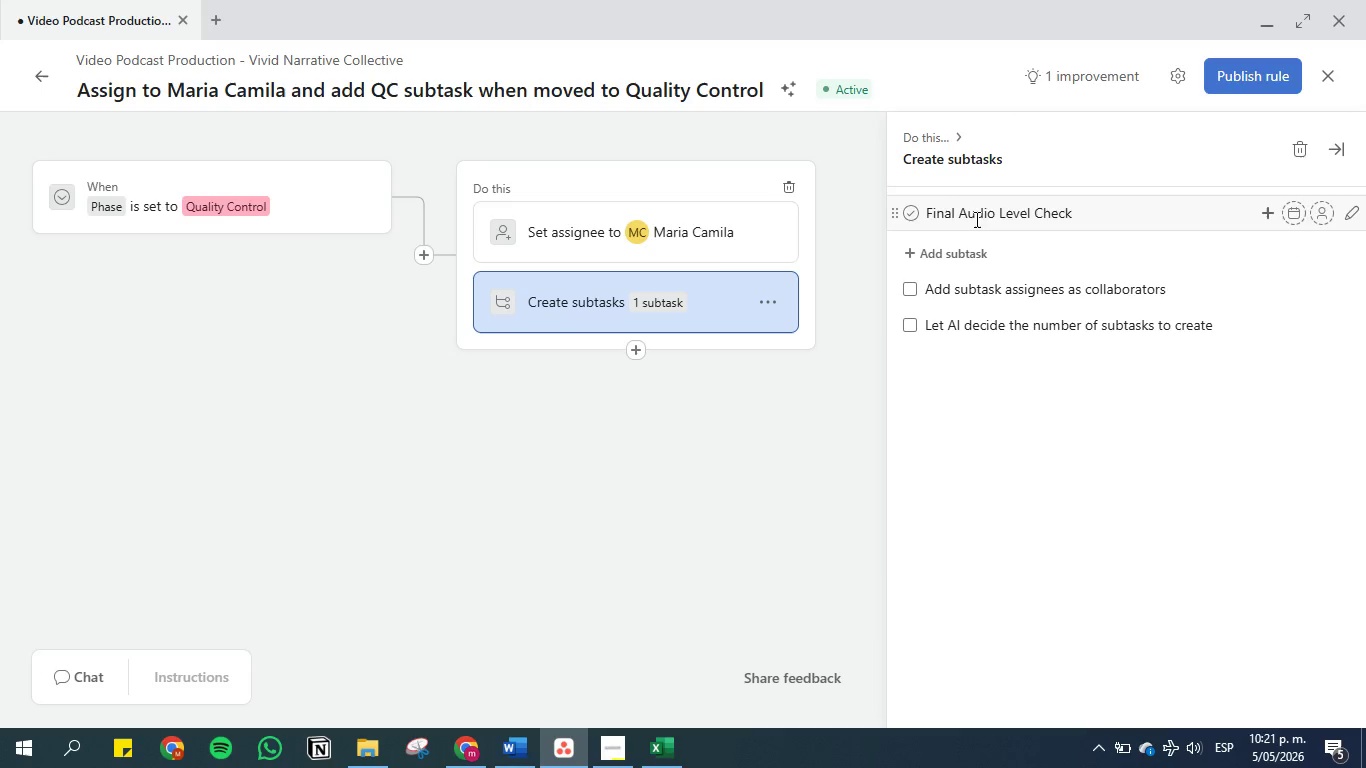 
wait(9.27)
 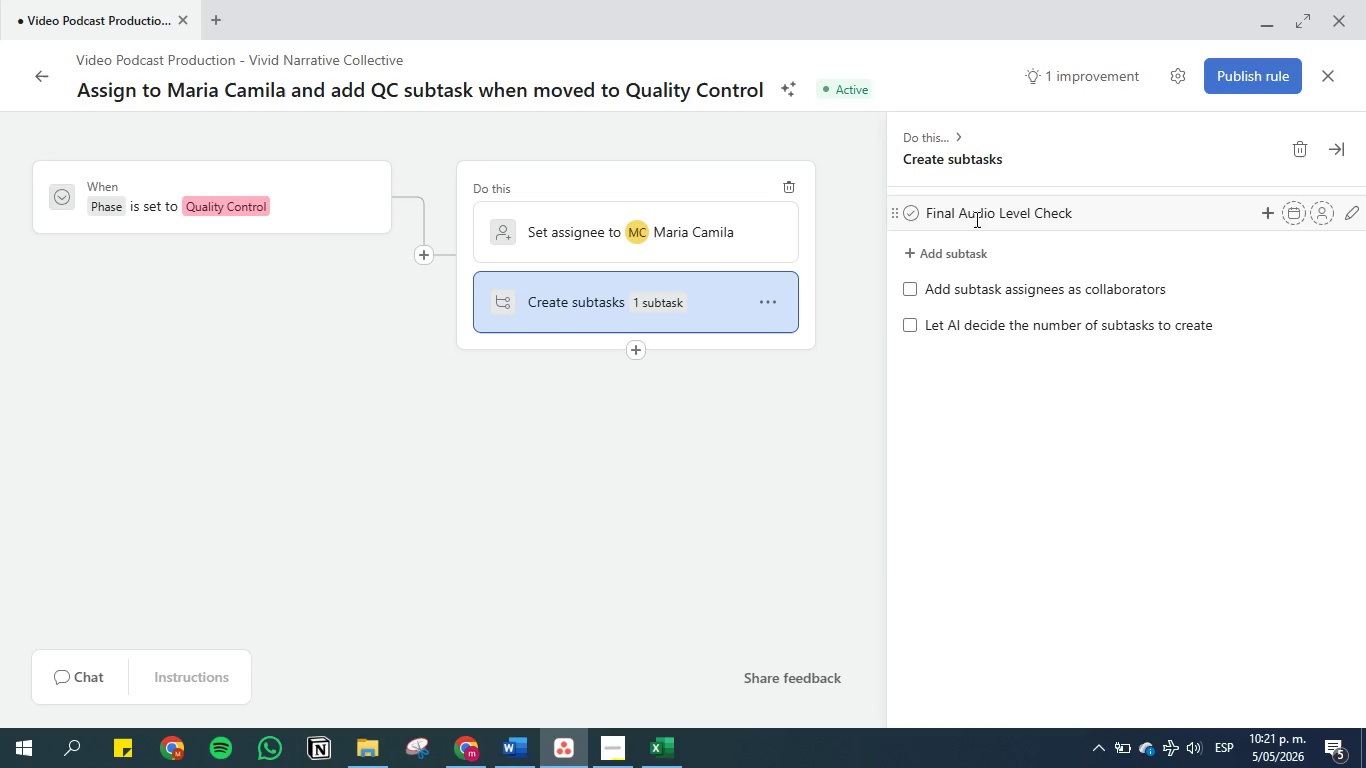 
left_click([1335, 151])
 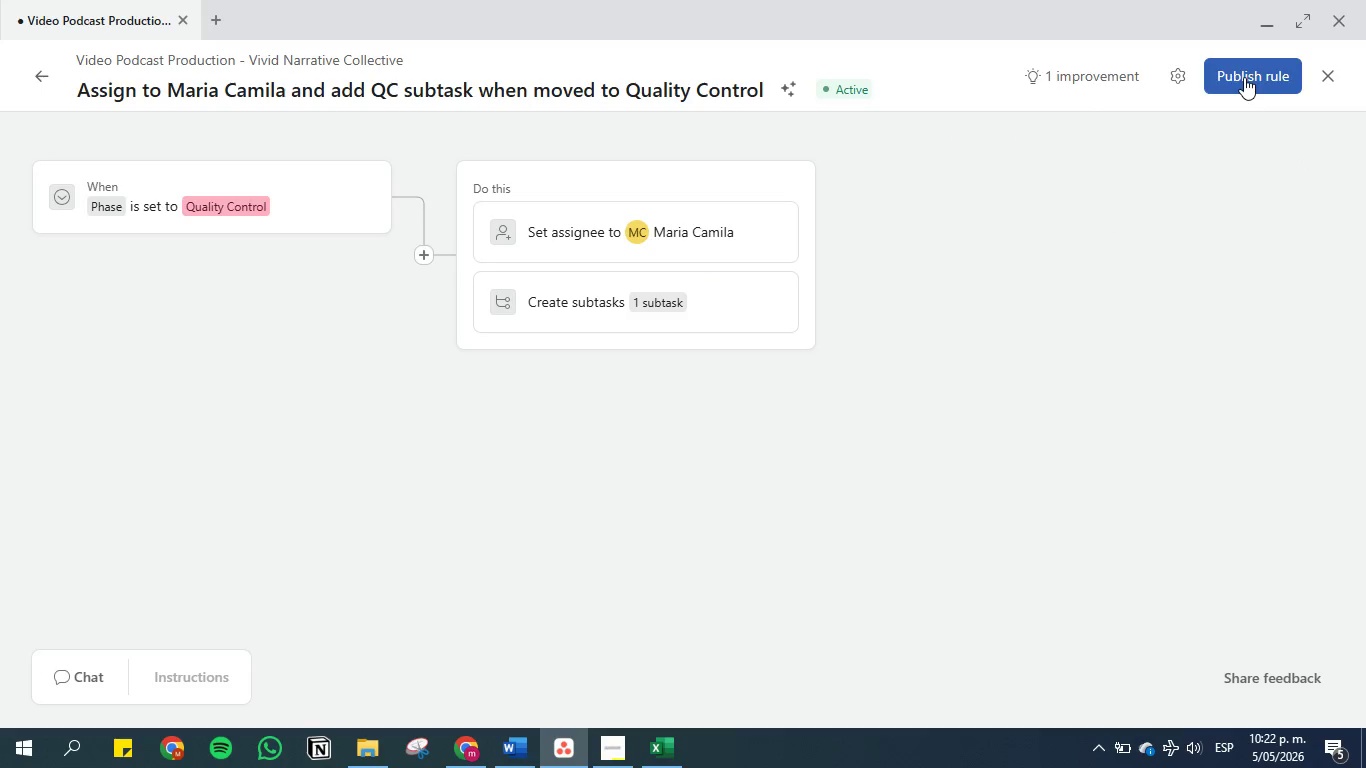 
left_click([1244, 77])
 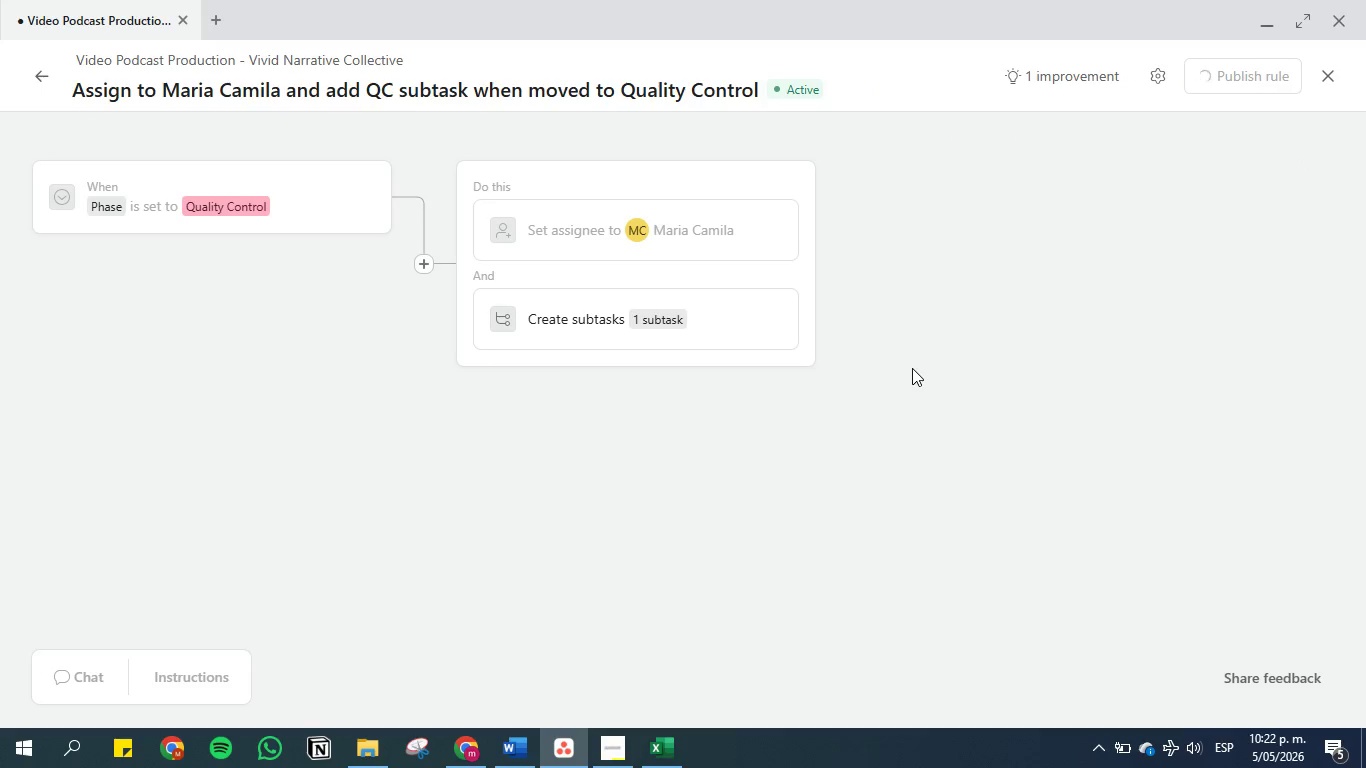 
mouse_move([925, 312])
 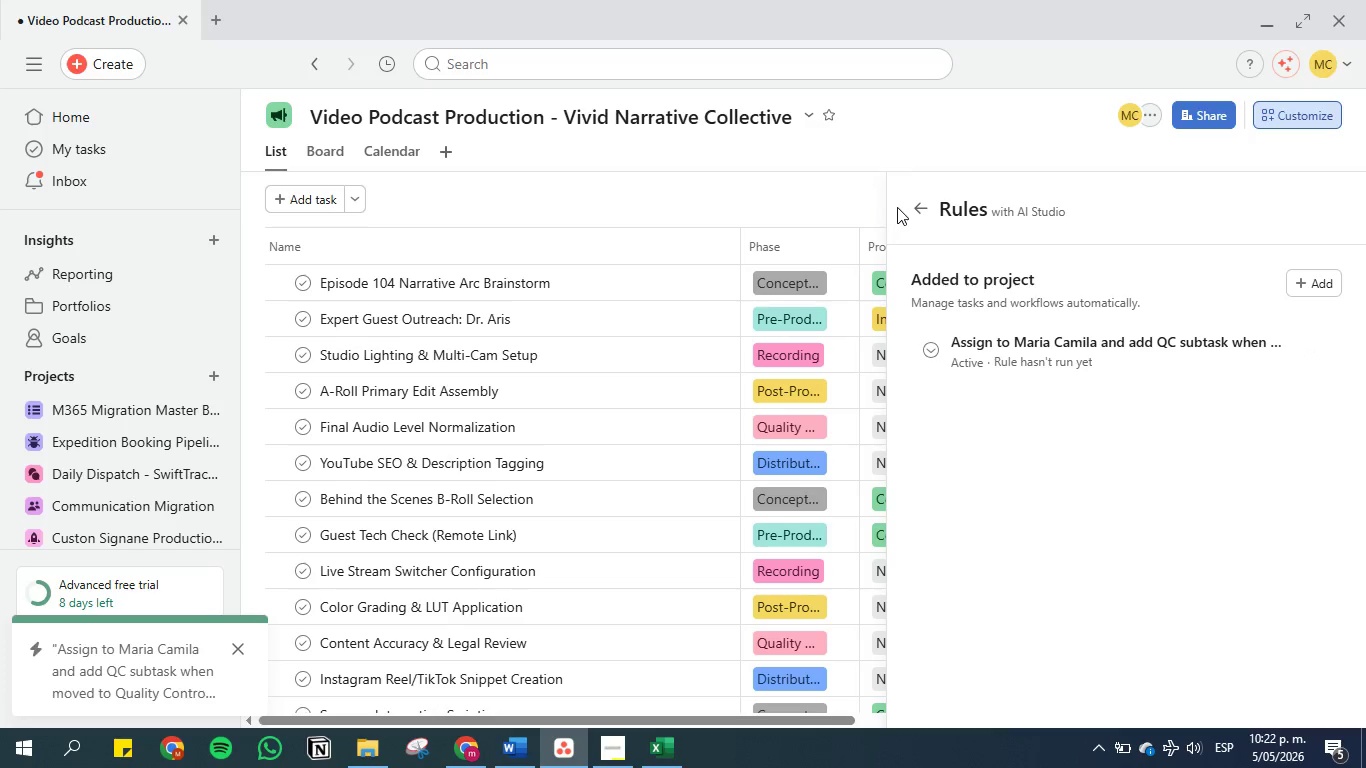 
left_click([914, 209])
 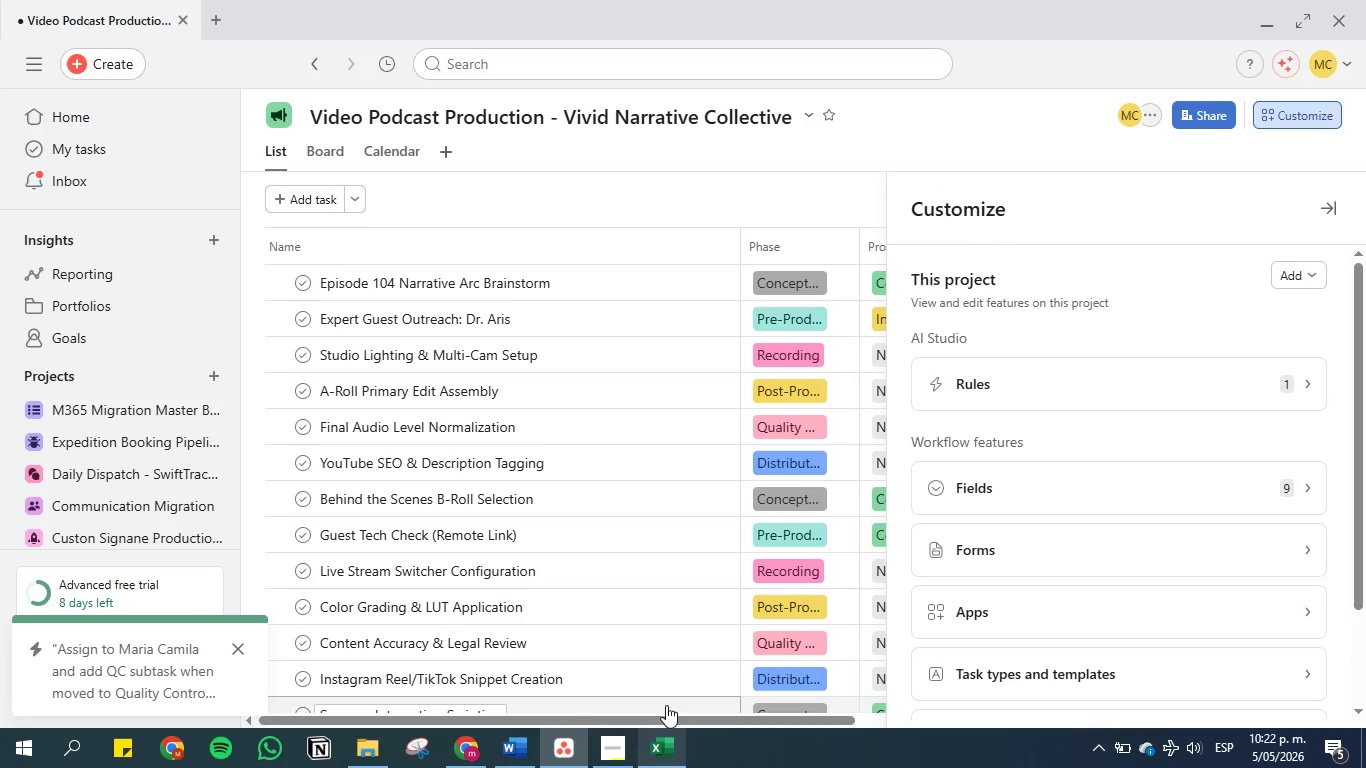 
left_click([521, 744])
 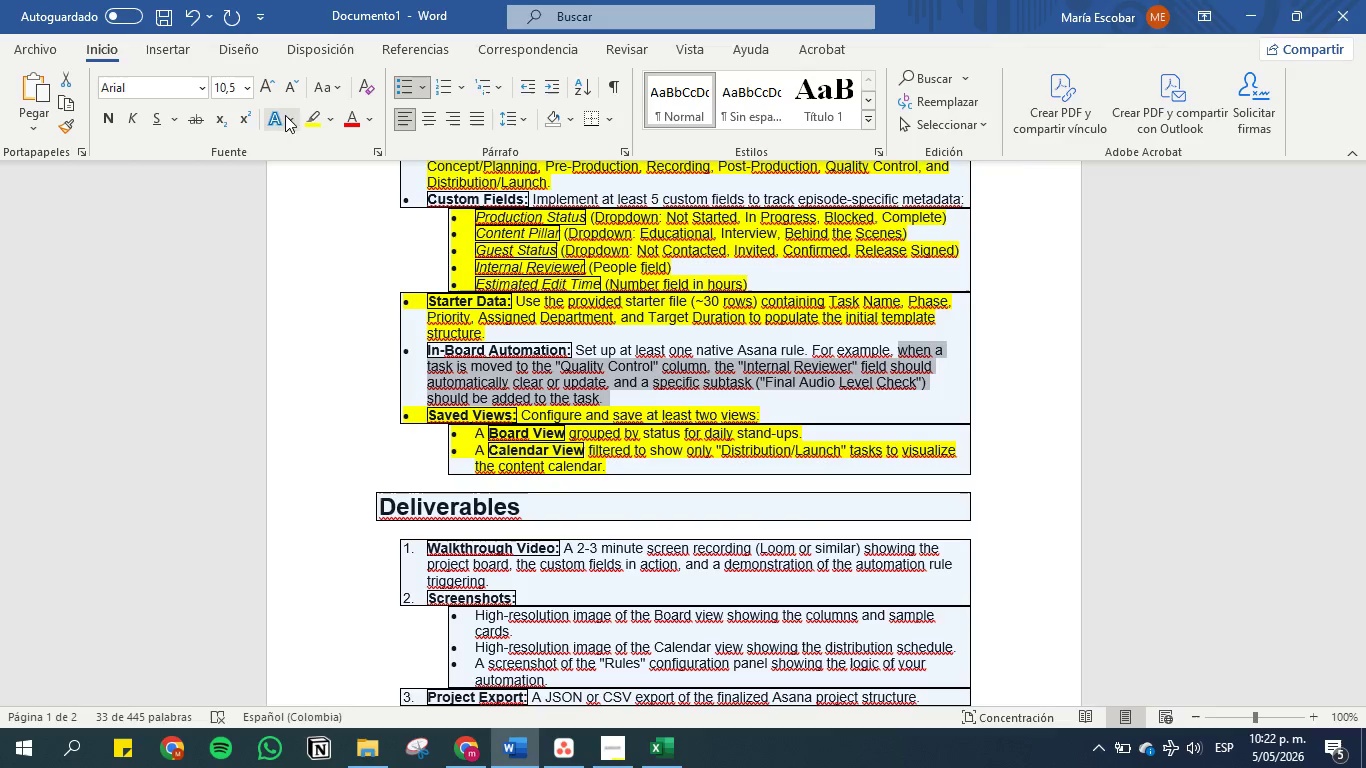 
left_click([309, 124])
 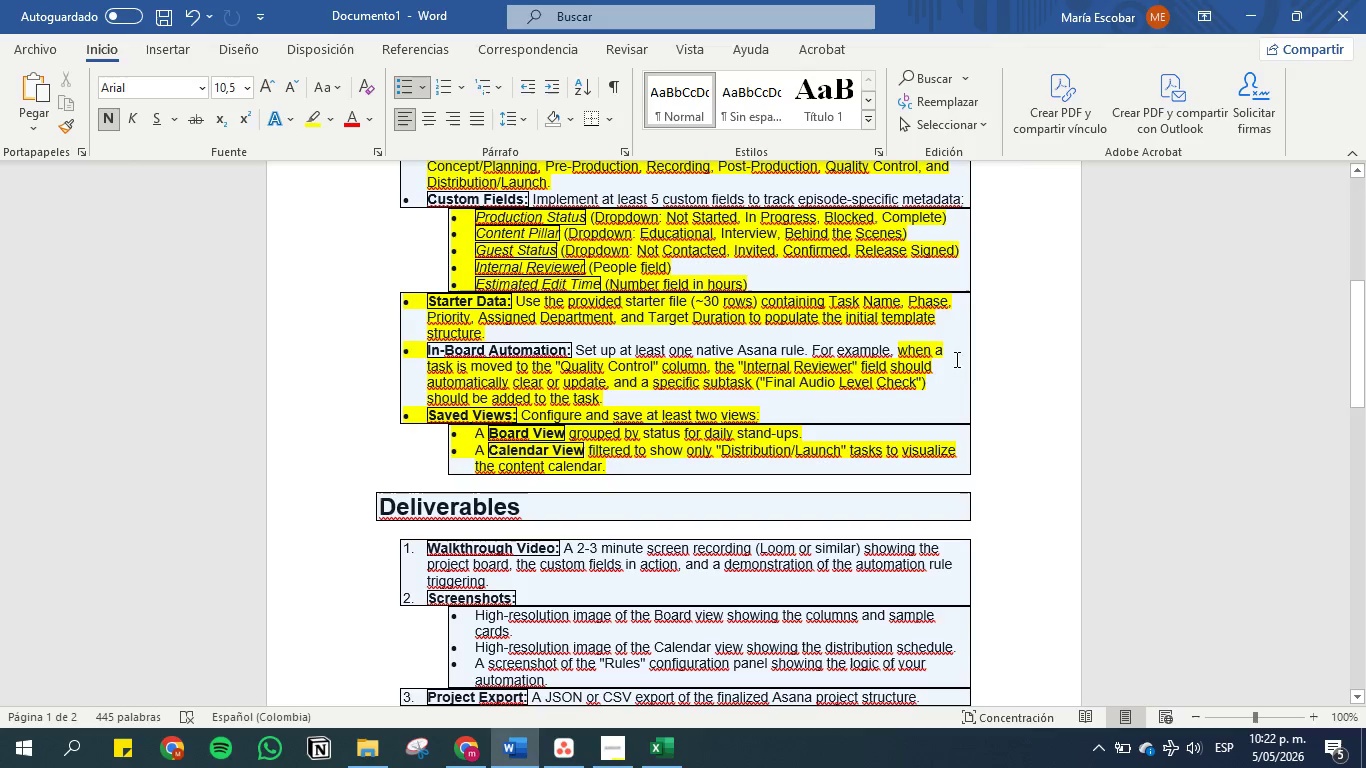 
left_click_drag(start_coordinate=[944, 350], to_coordinate=[428, 350])
 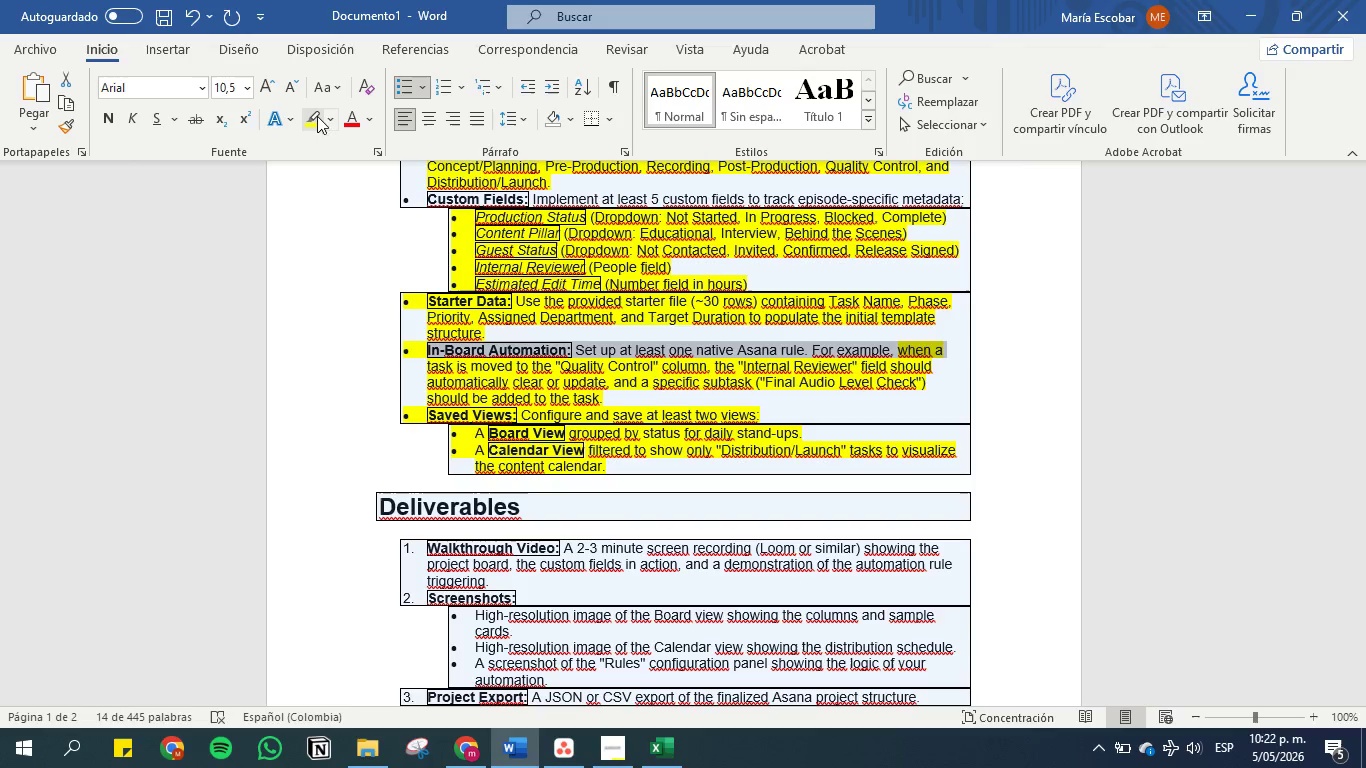 
left_click([318, 116])
 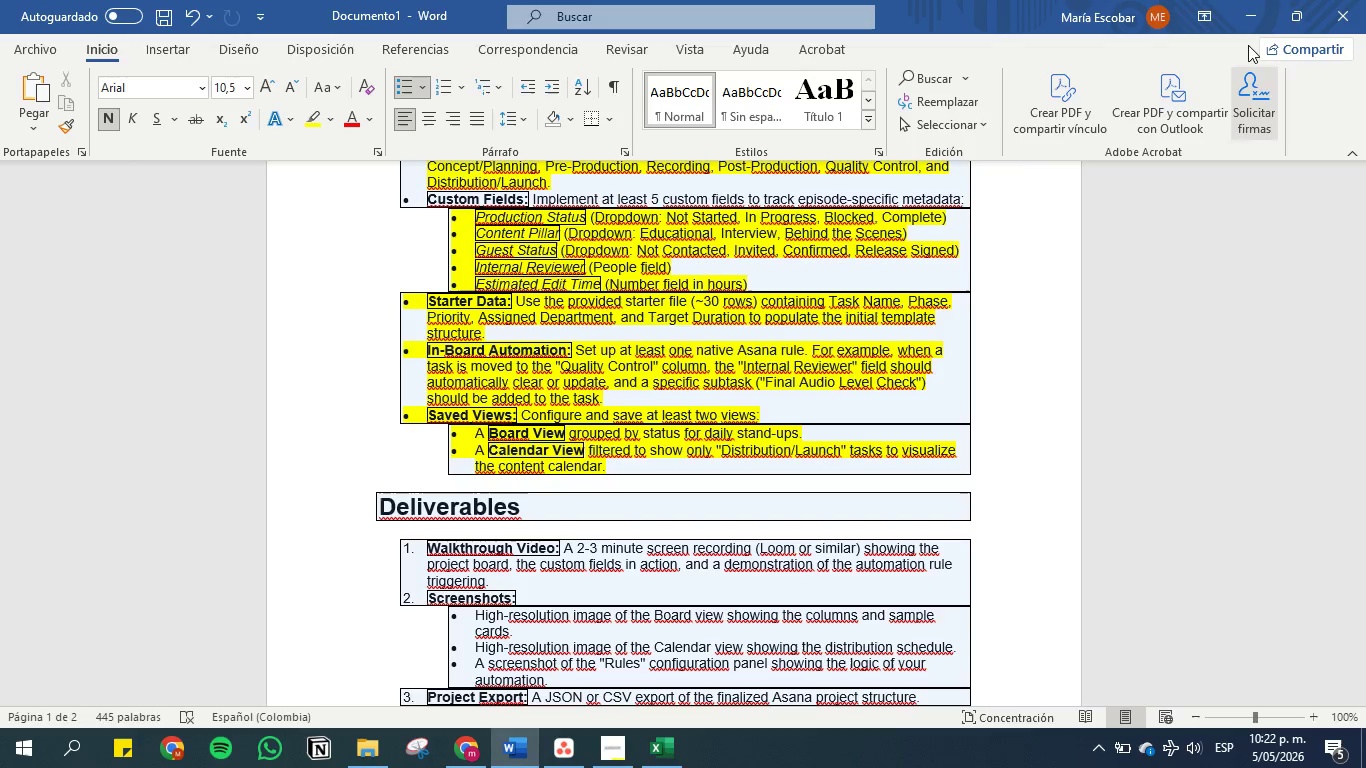 
left_click([1239, 15])
 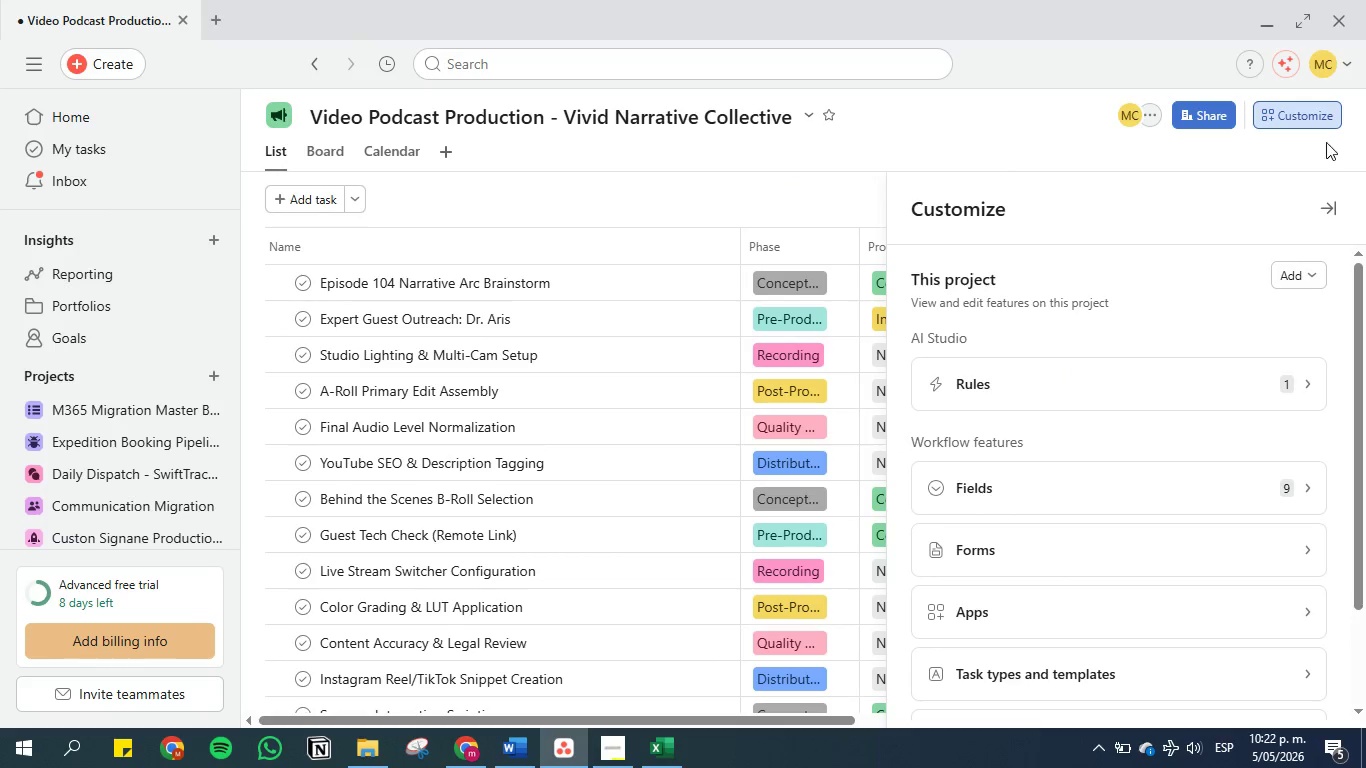 
left_click([1332, 205])
 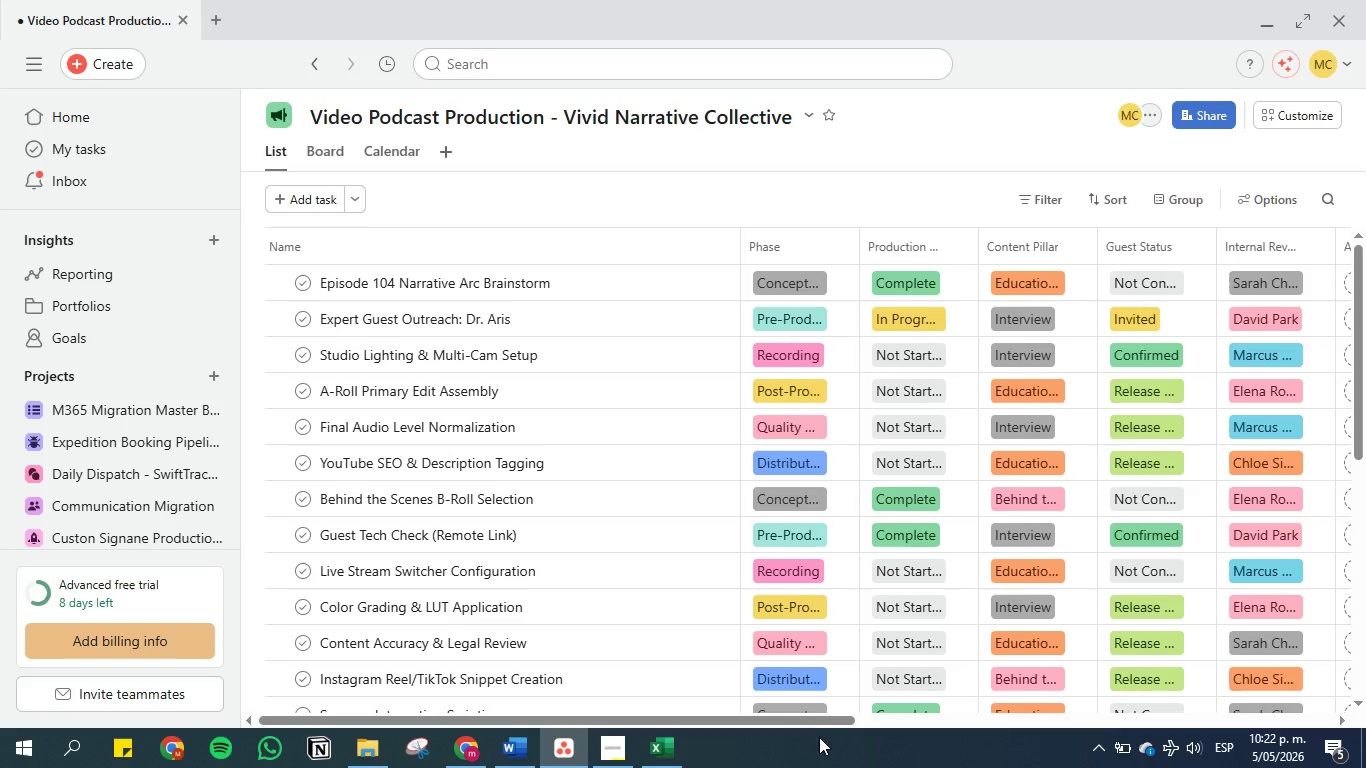 
left_click_drag(start_coordinate=[810, 717], to_coordinate=[623, 720])
 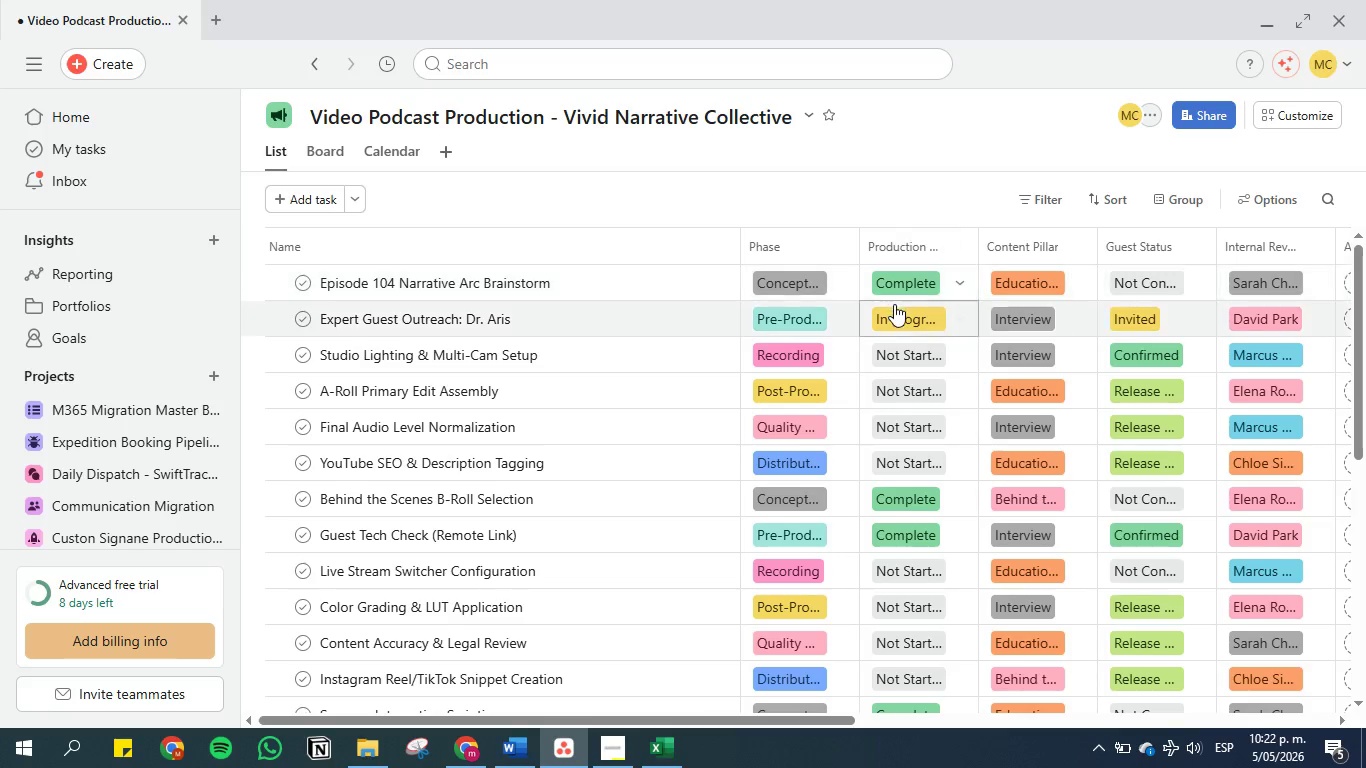 
mouse_move([791, 311])
 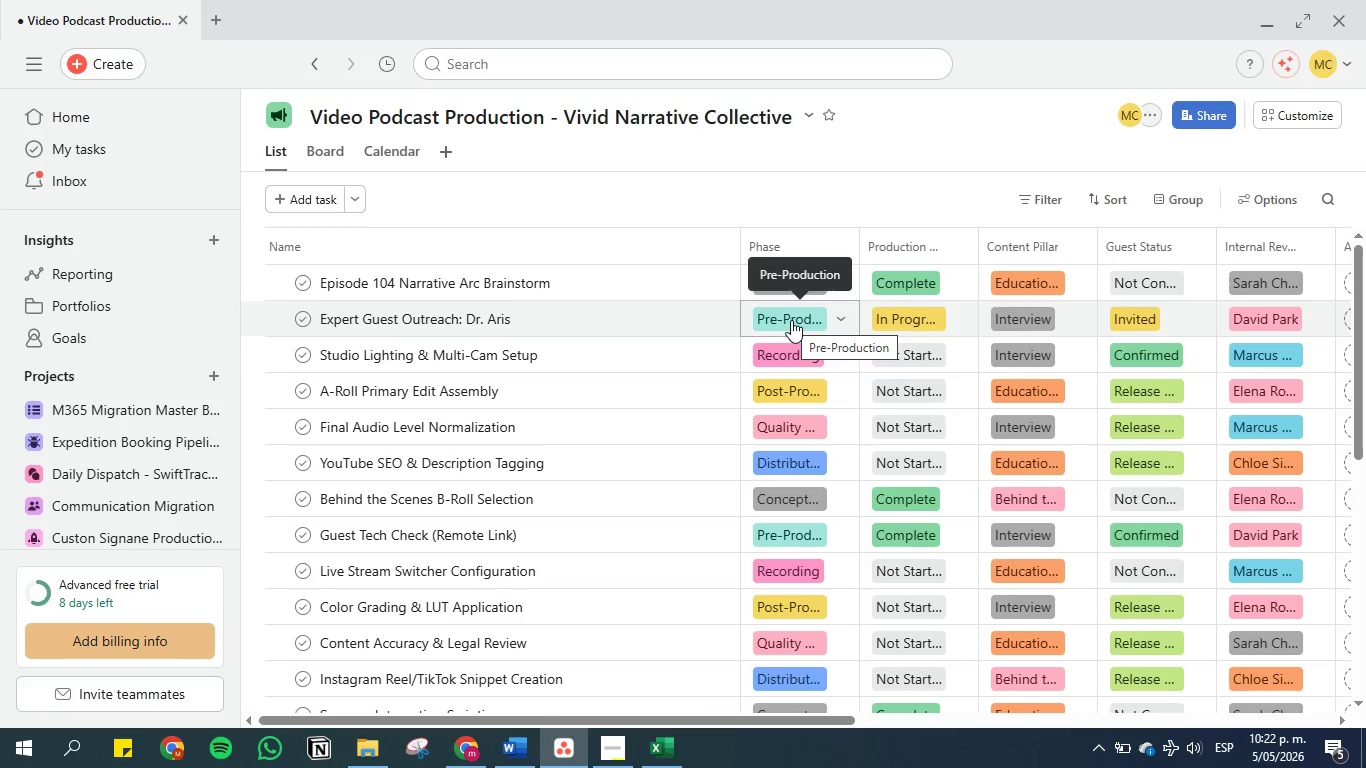 
left_click([791, 320])
 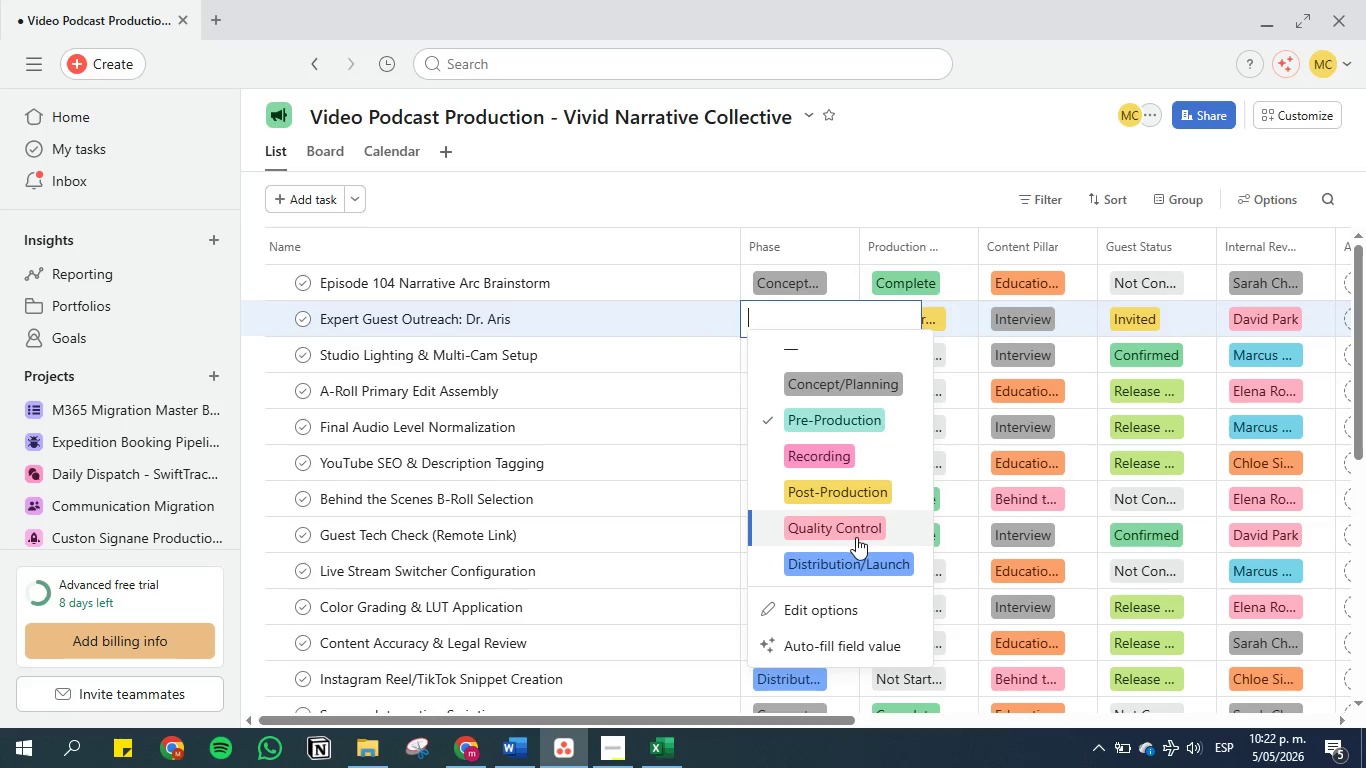 
left_click([856, 526])
 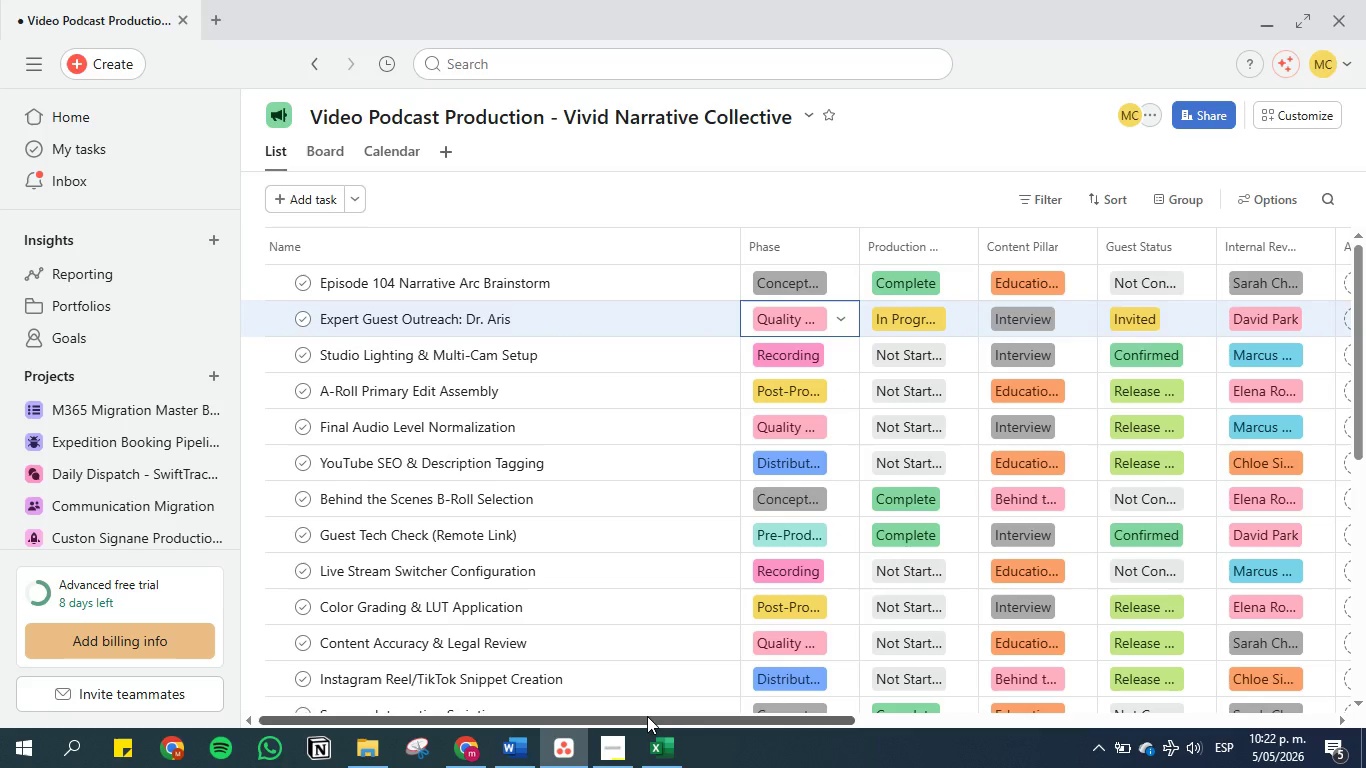 
wait(9.33)
 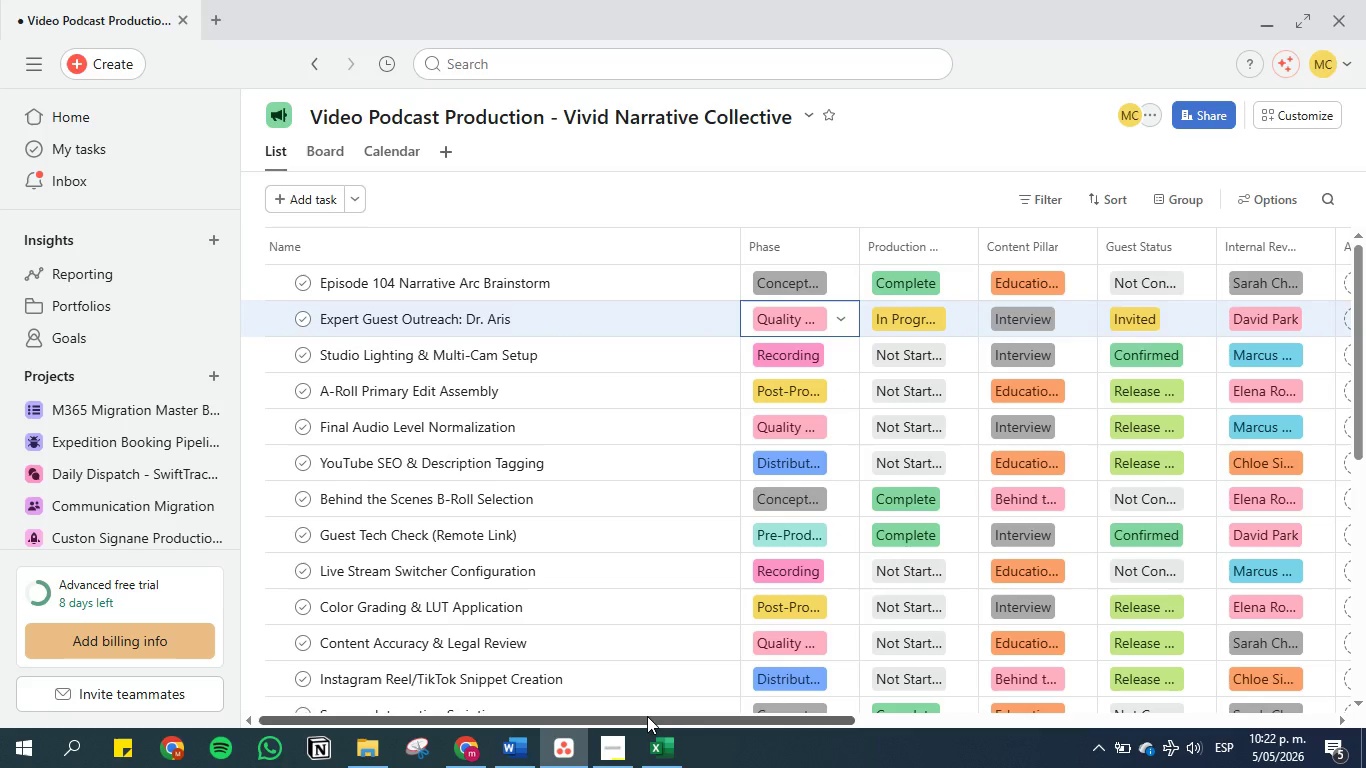 
left_click_drag(start_coordinate=[647, 716], to_coordinate=[479, 664])
 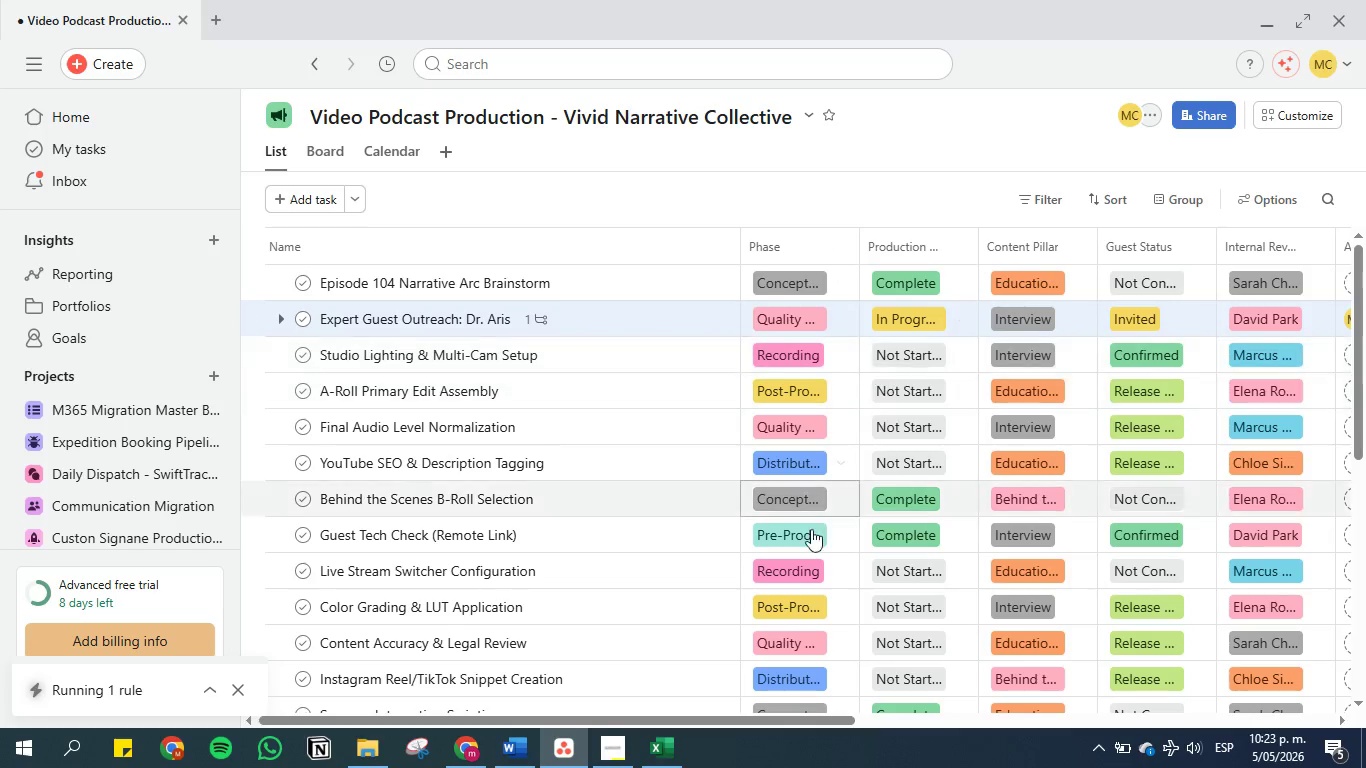 
left_click([664, 724])
 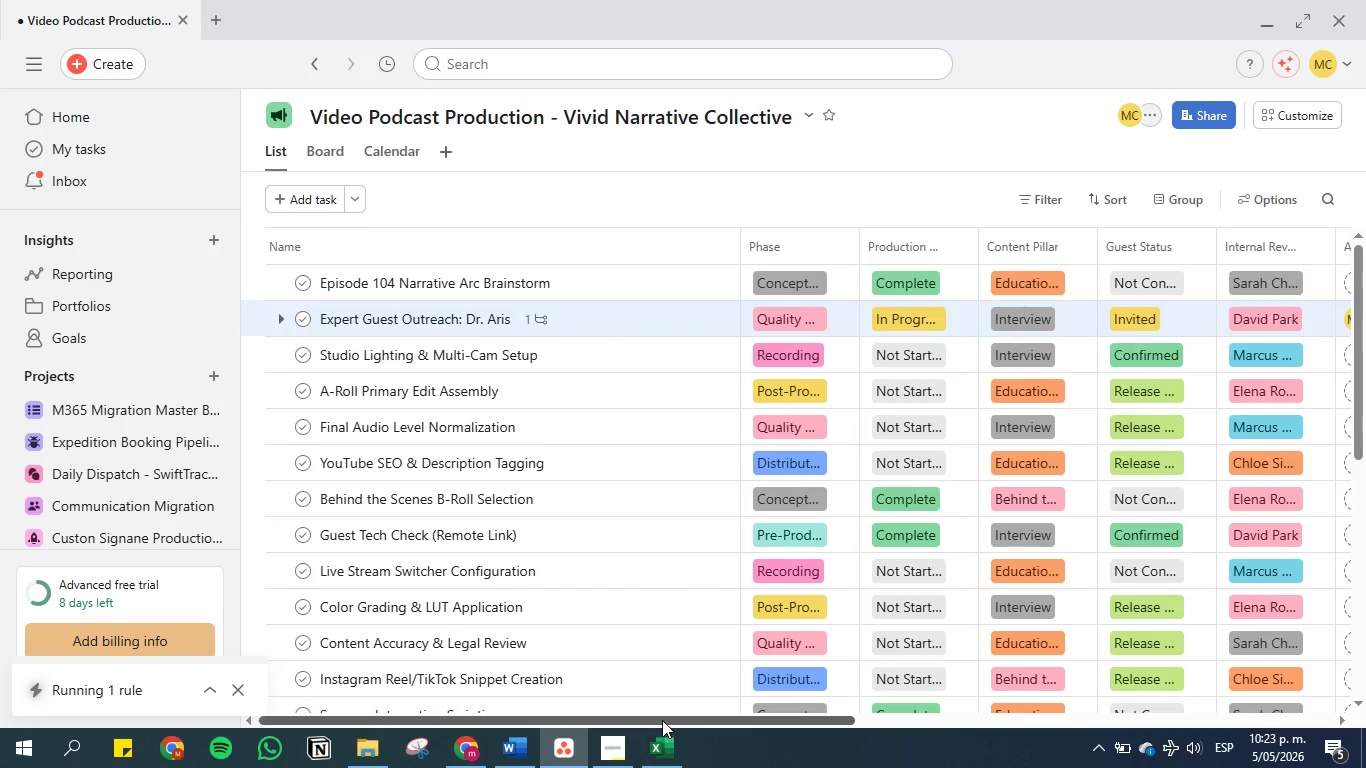 
left_click_drag(start_coordinate=[661, 719], to_coordinate=[512, 669])
 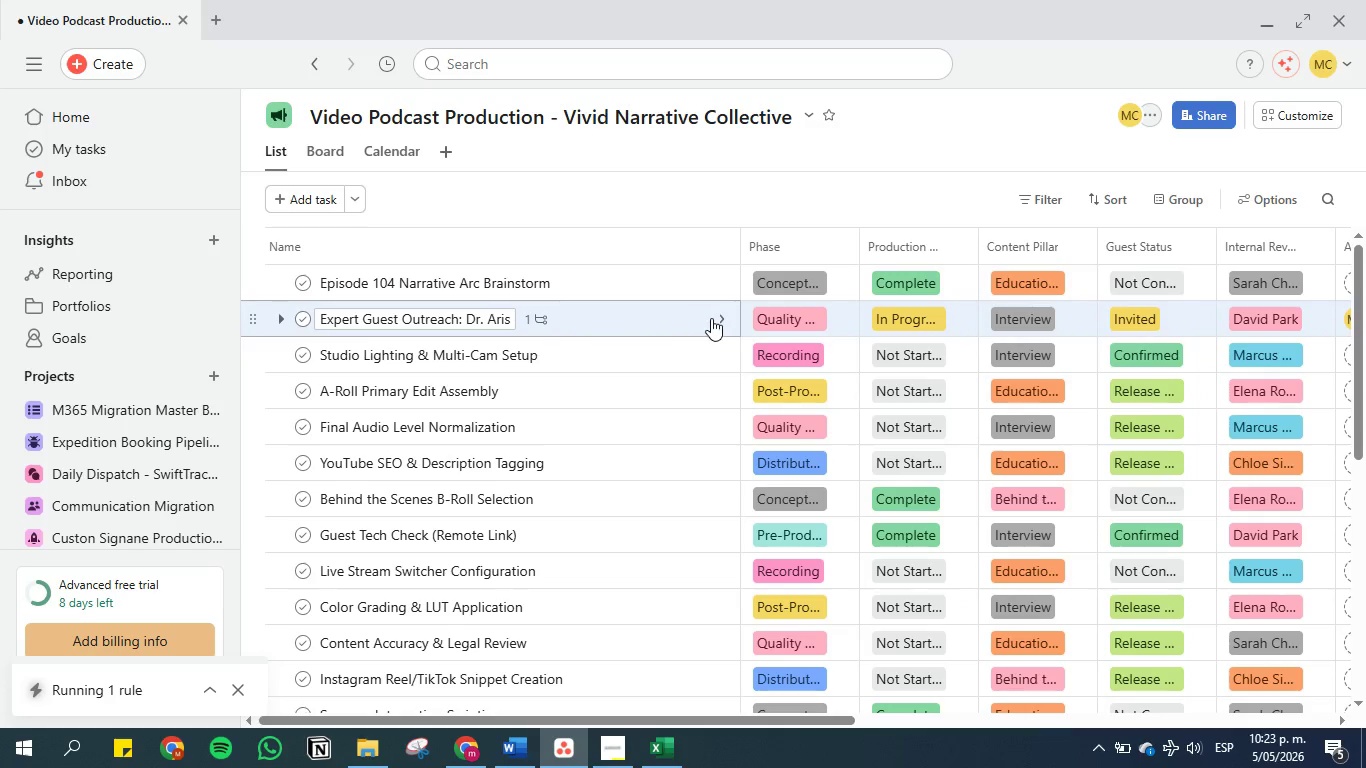 
left_click([721, 317])
 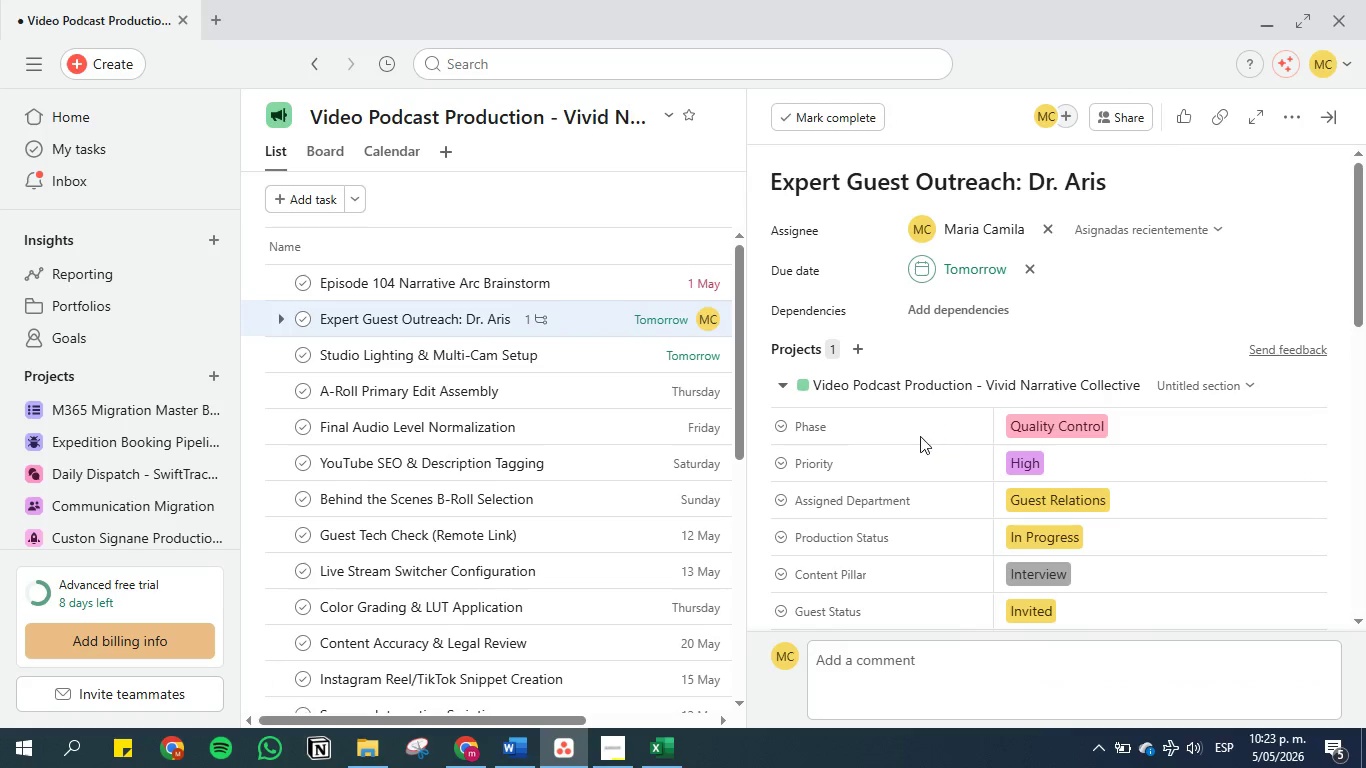 
scroll: coordinate [858, 506], scroll_direction: down, amount: 19.0
 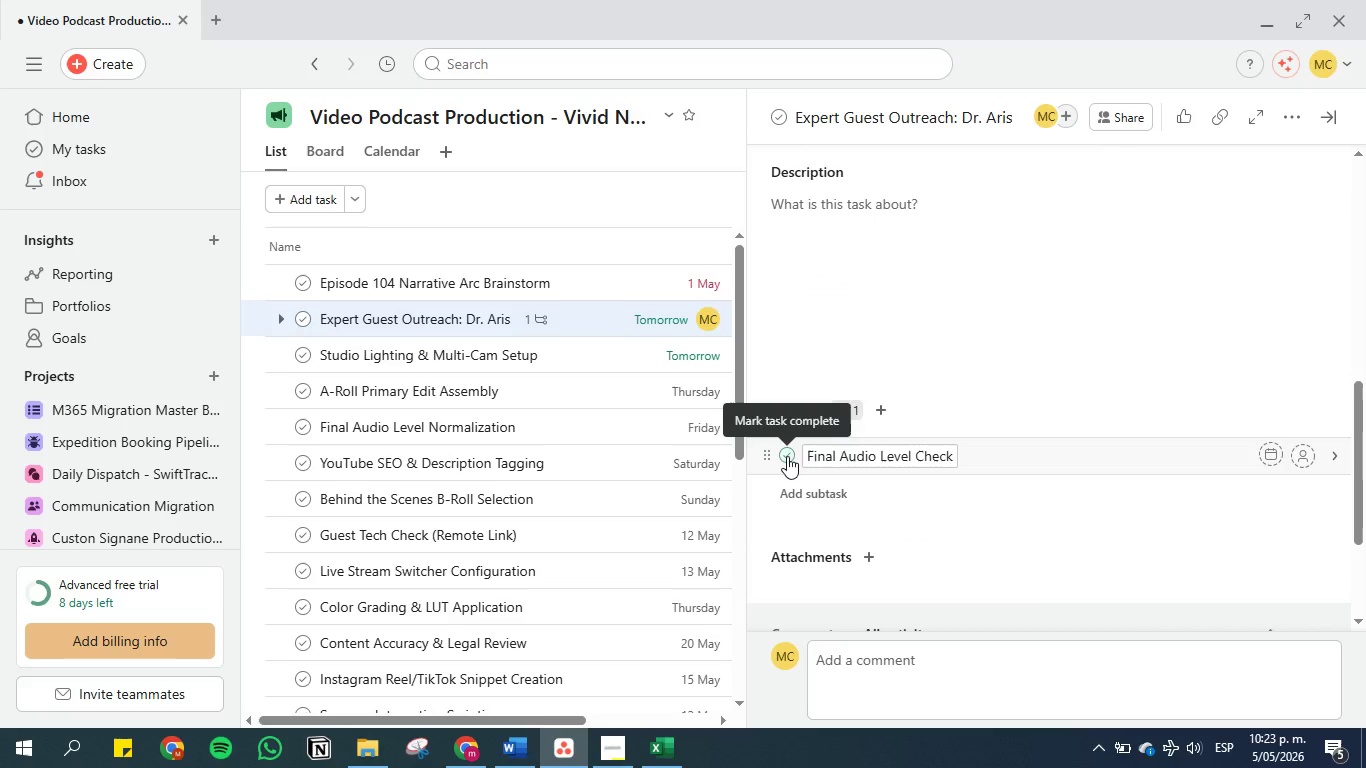 
left_click([787, 456])
 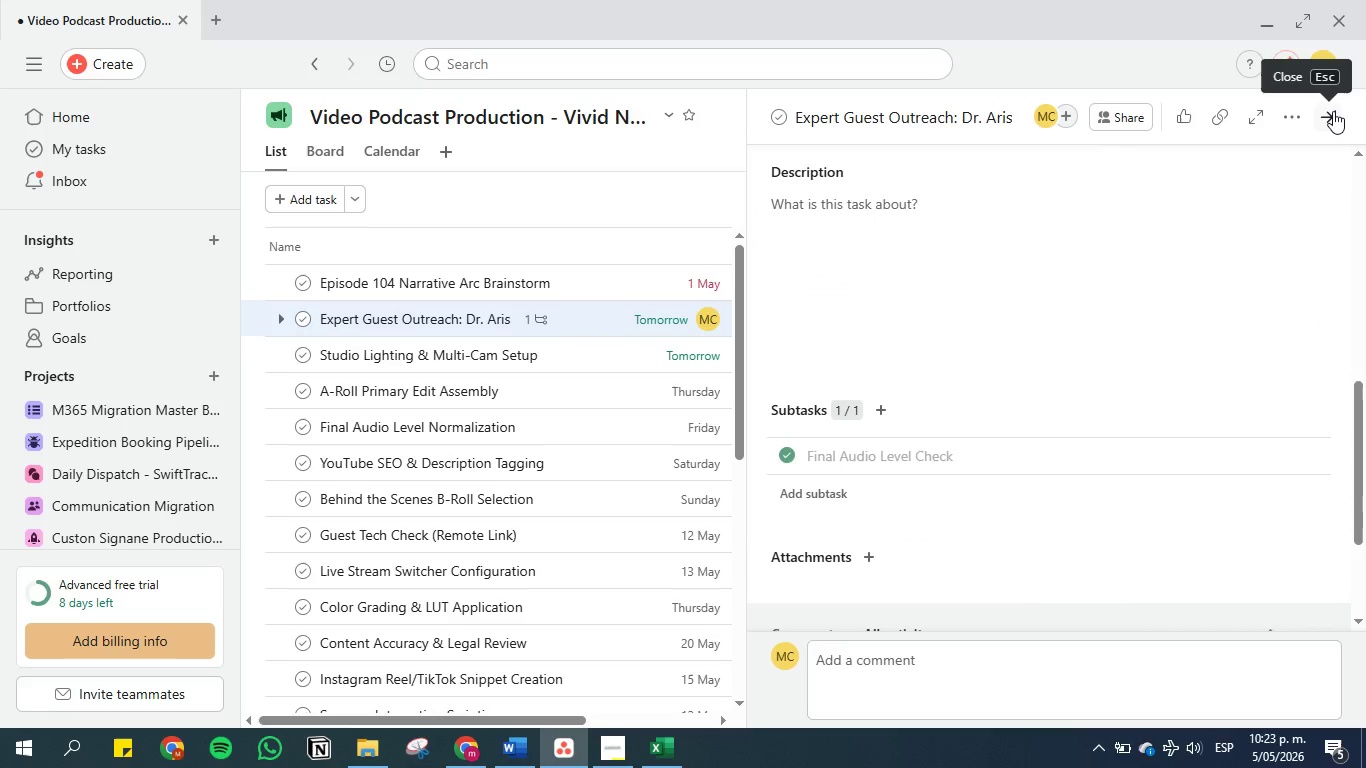 
left_click([1333, 112])
 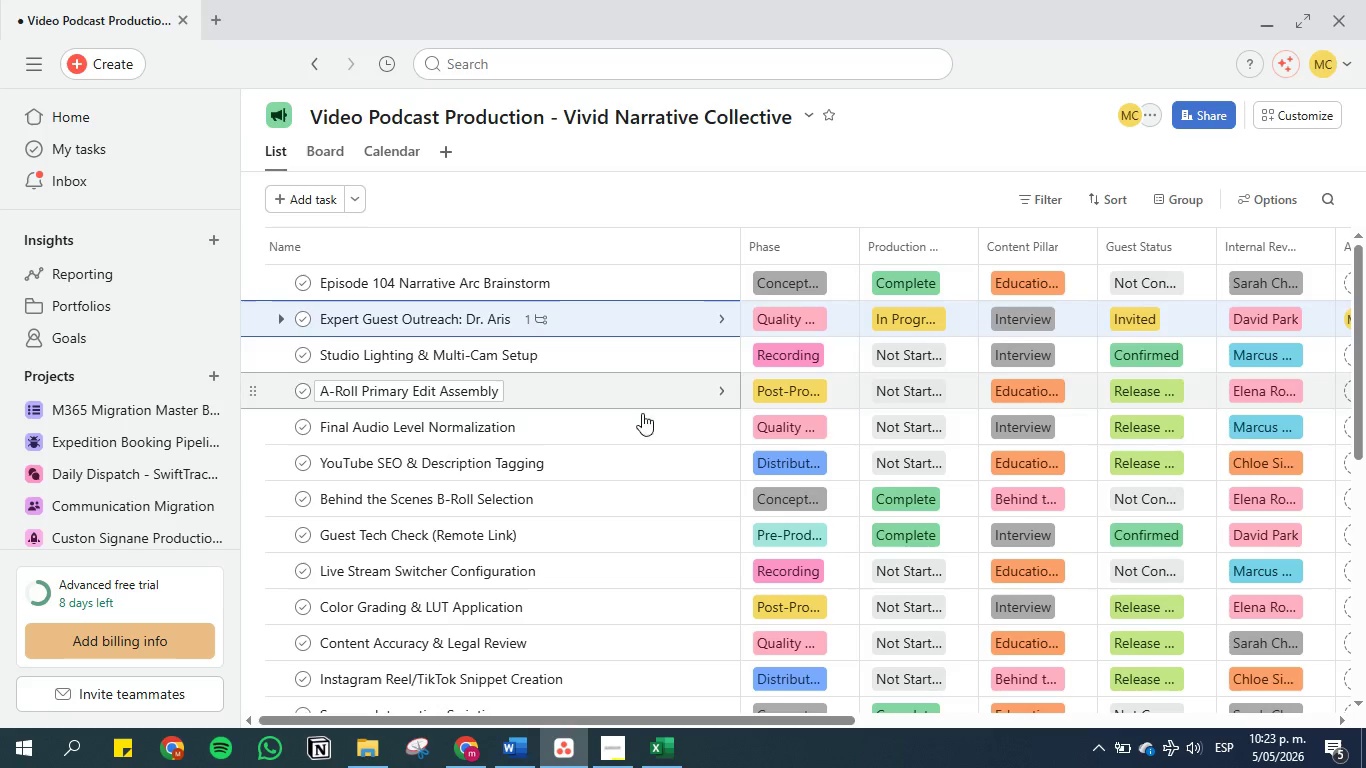 
scroll: coordinate [802, 449], scroll_direction: down, amount: 6.0
 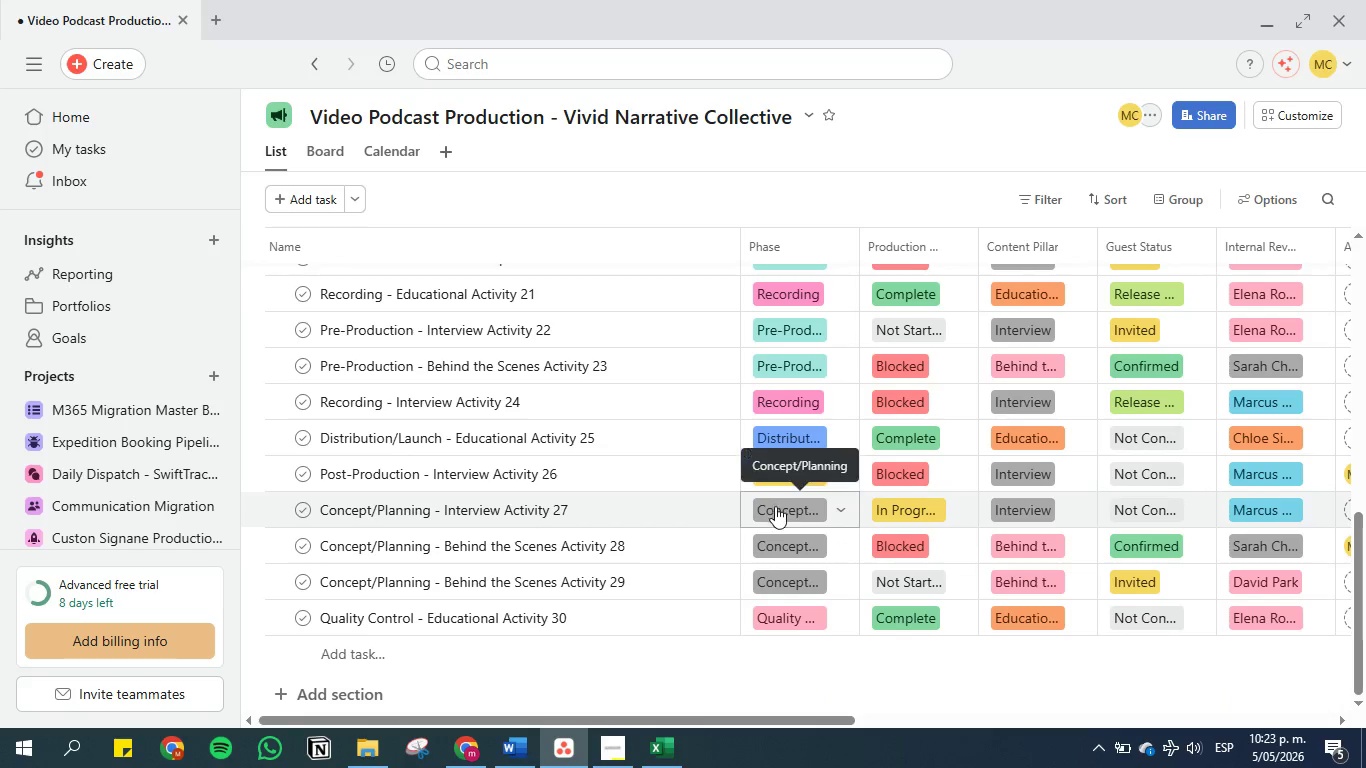 
left_click([840, 508])
 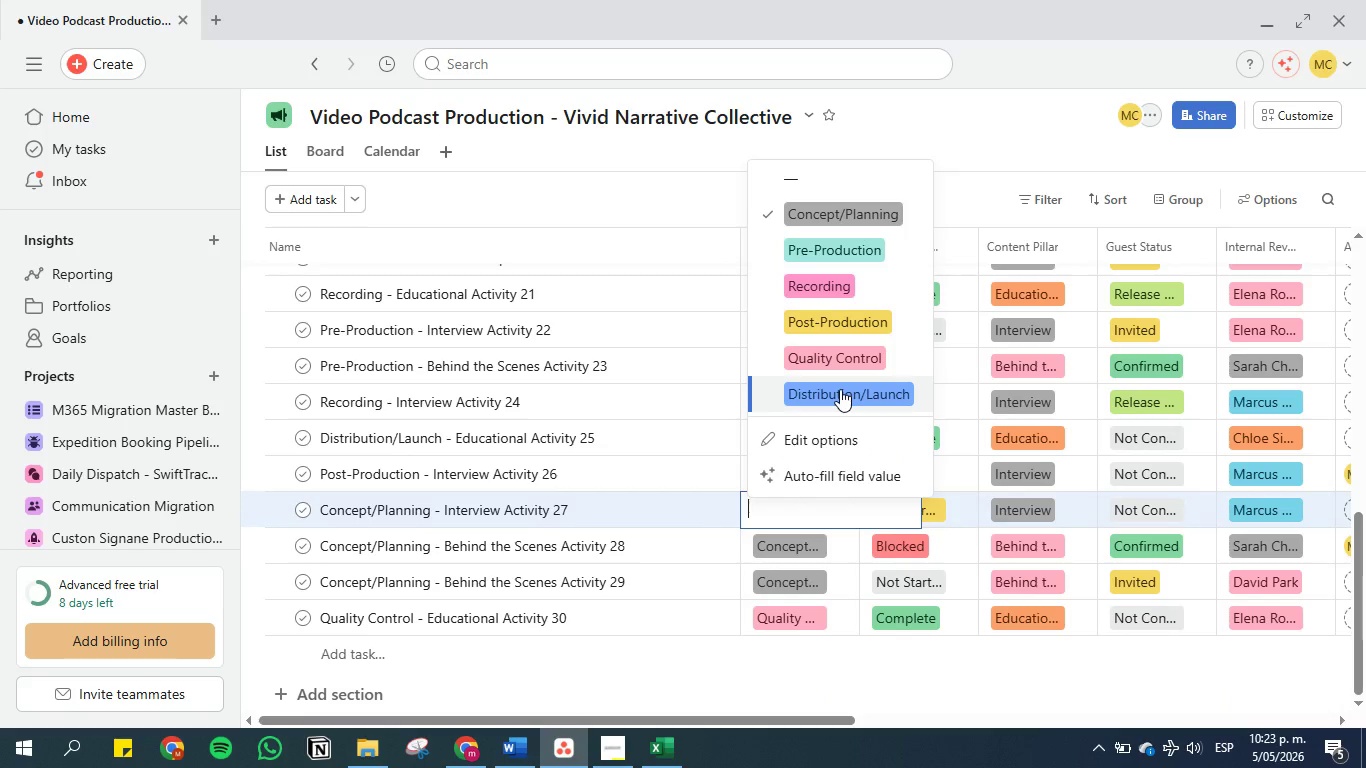 
left_click([840, 389])
 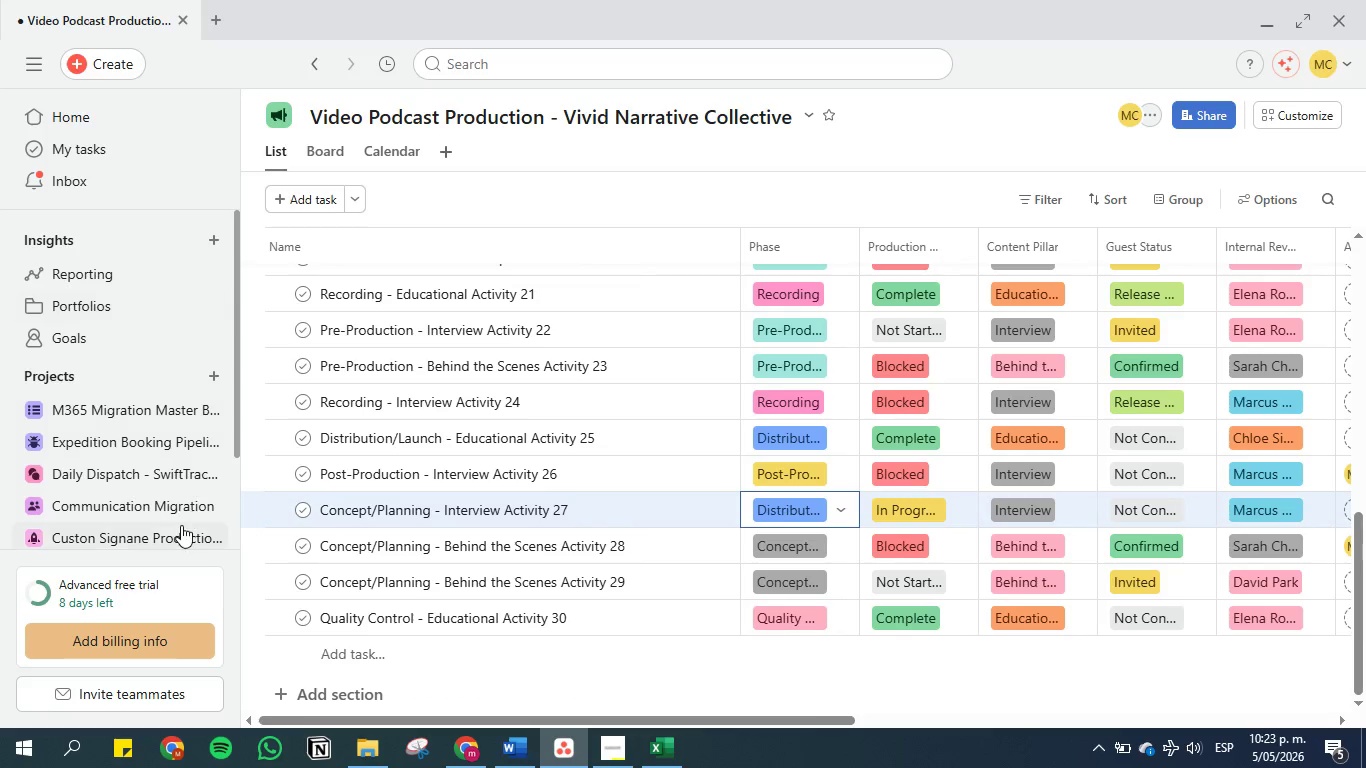 
wait(5.94)
 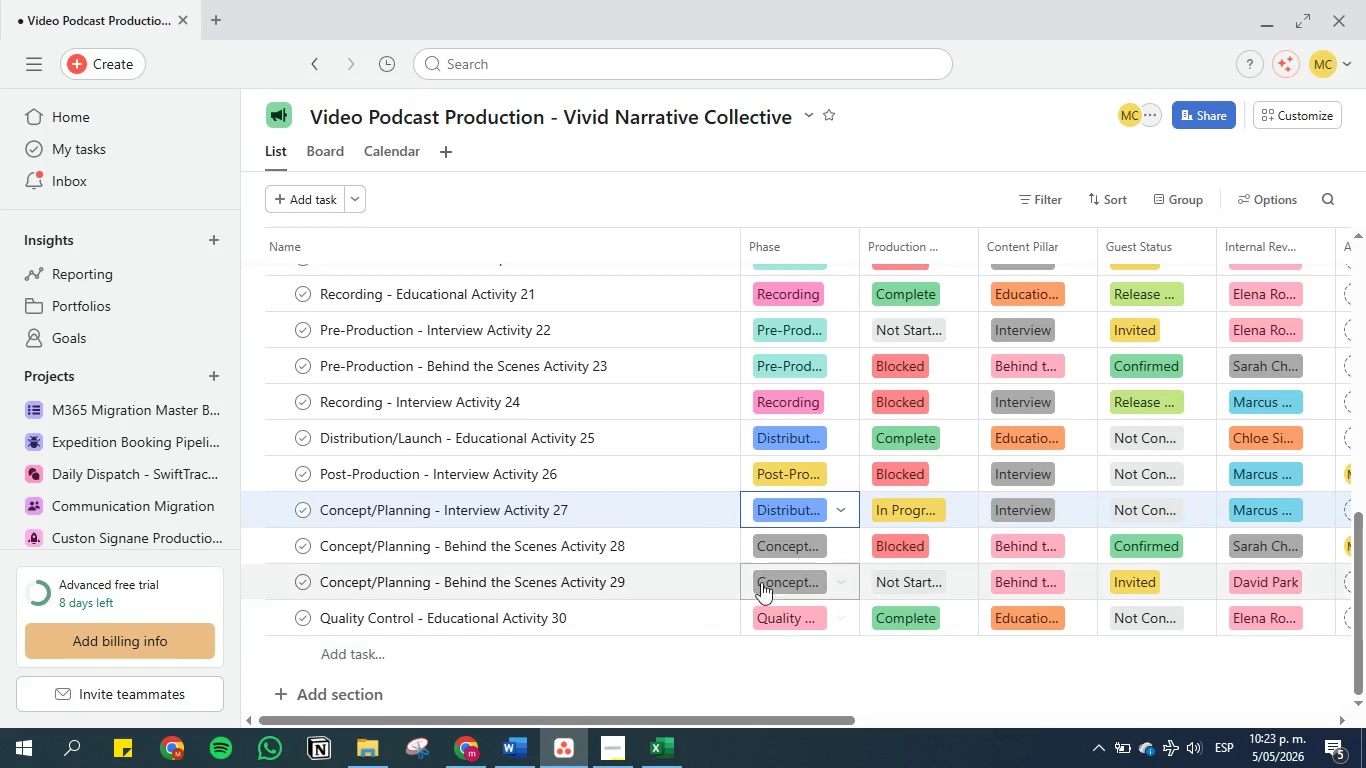 
left_click([508, 746])
 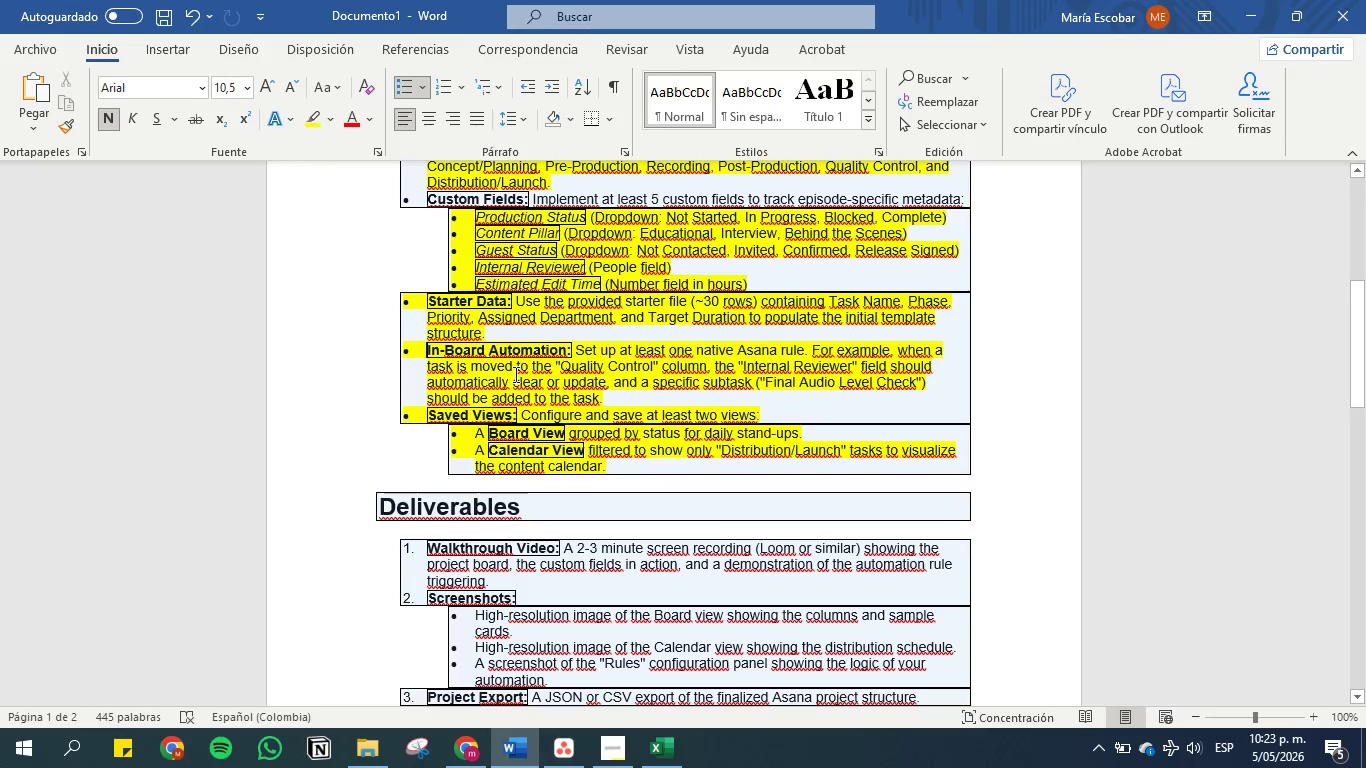 
left_click([514, 353])
 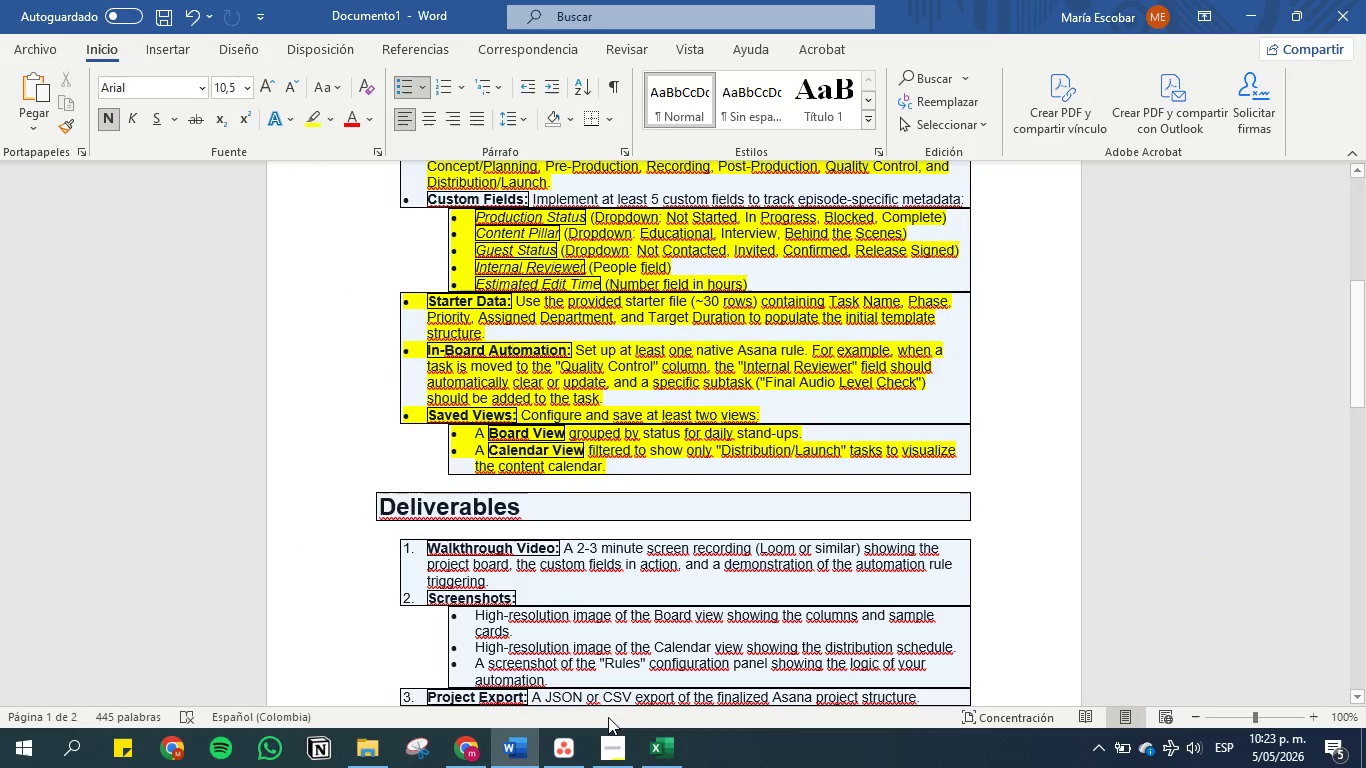 
left_click([609, 746])